 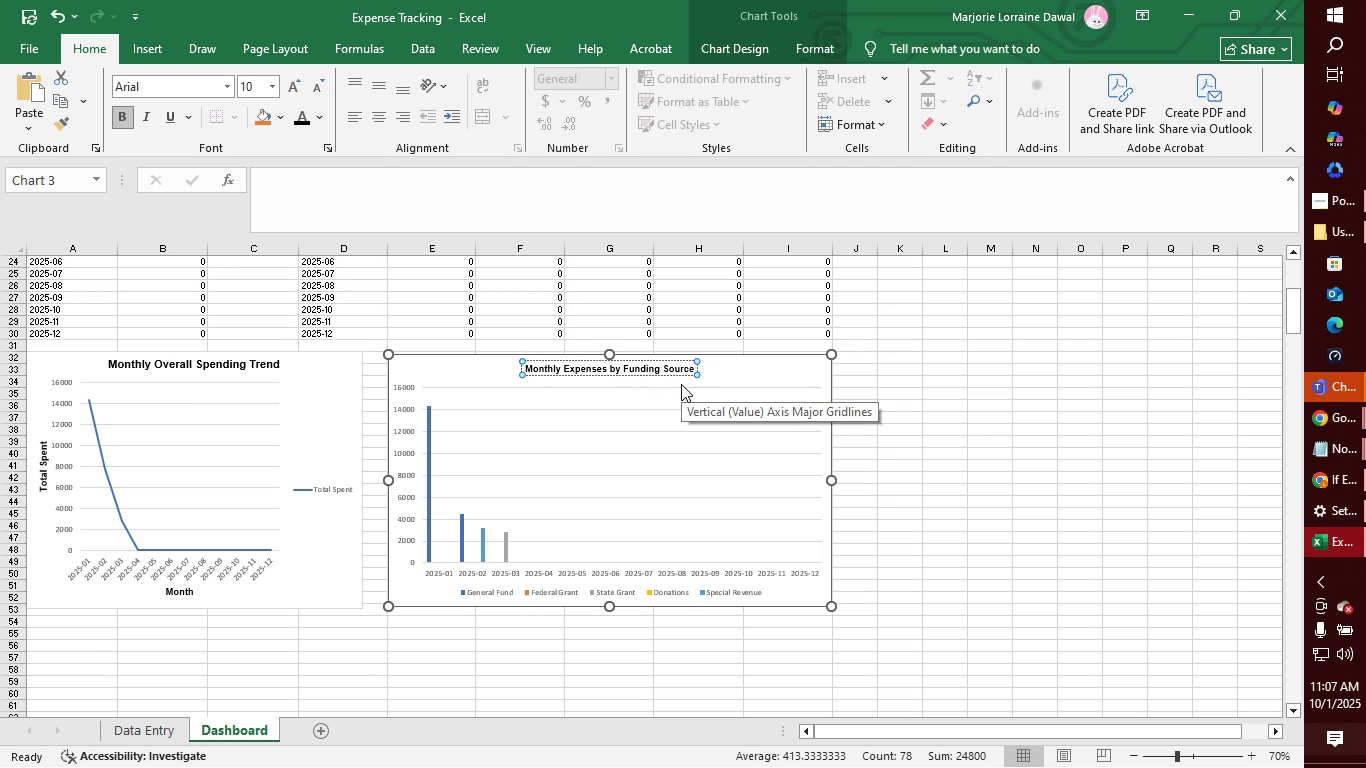 
double_click([542, 370])
 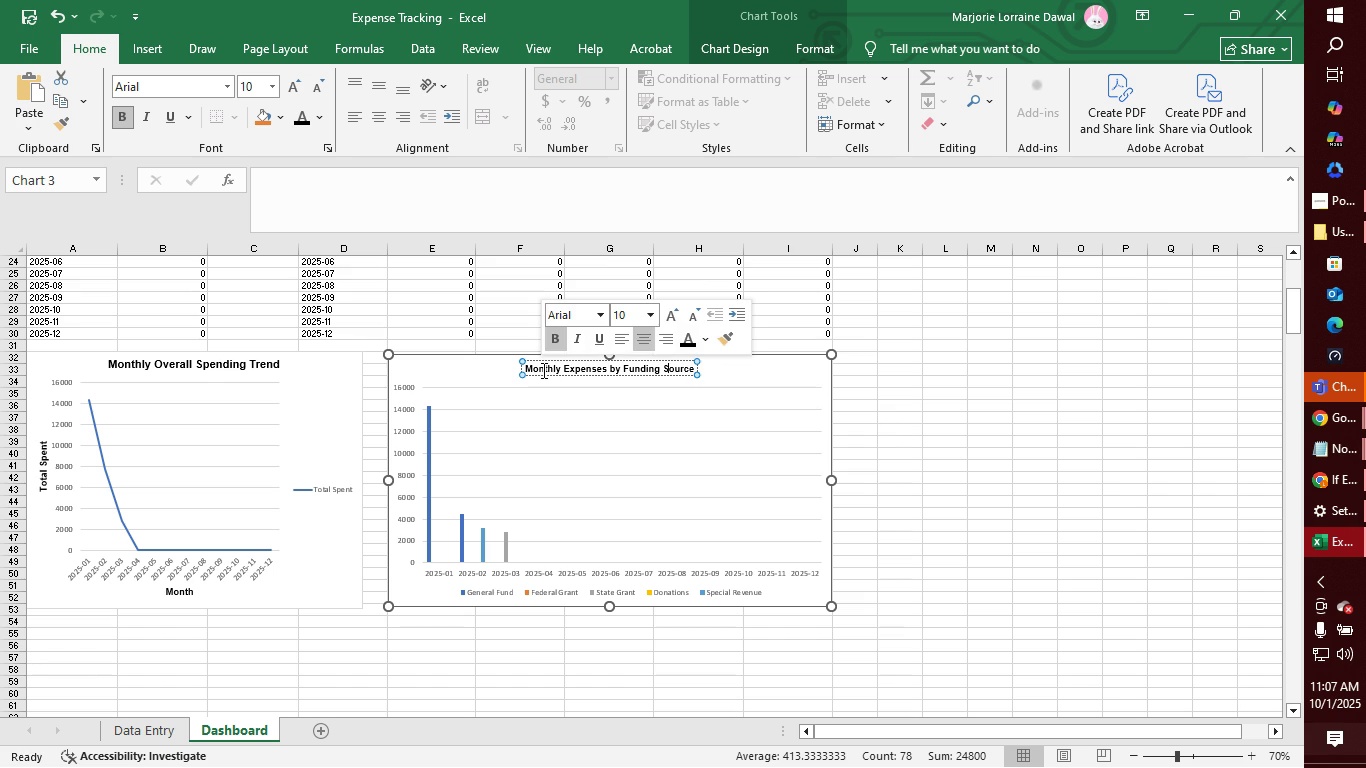 
triple_click([542, 370])
 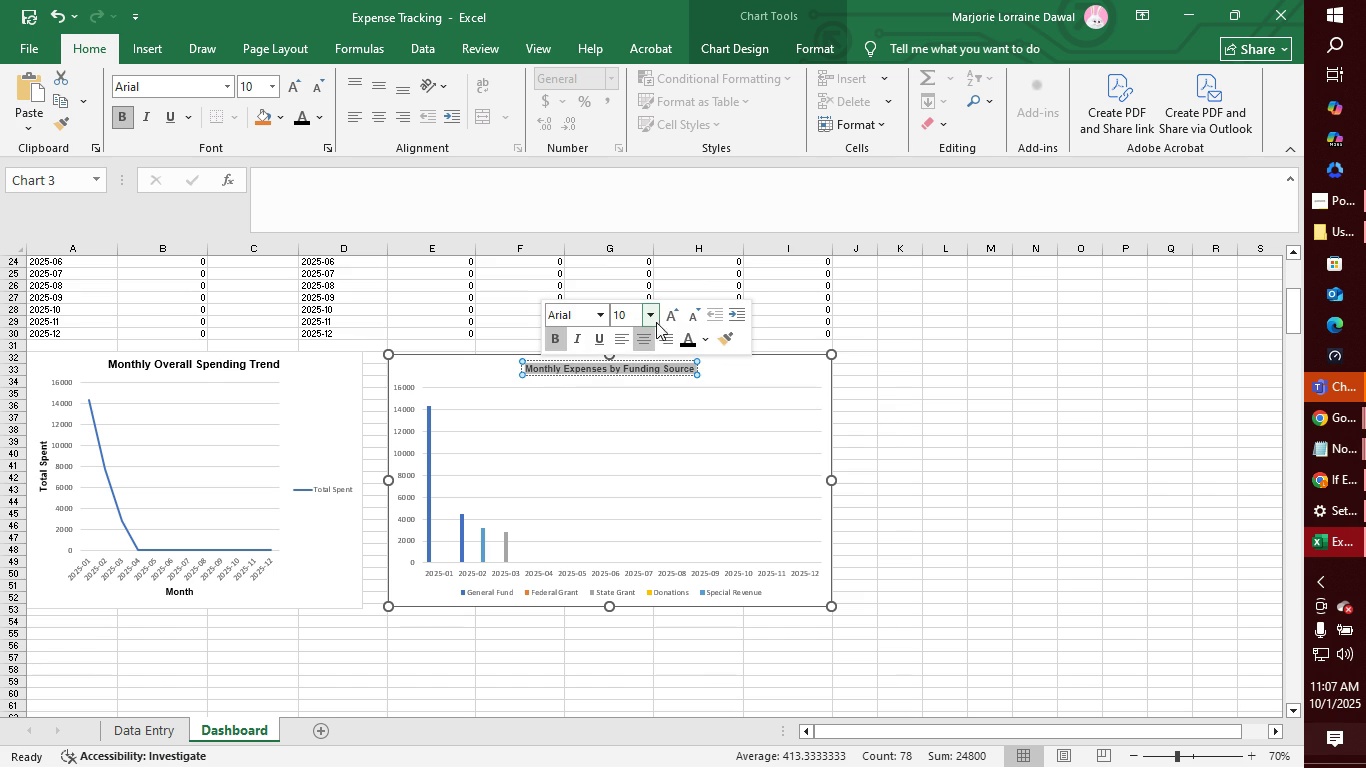 
left_click([656, 317])
 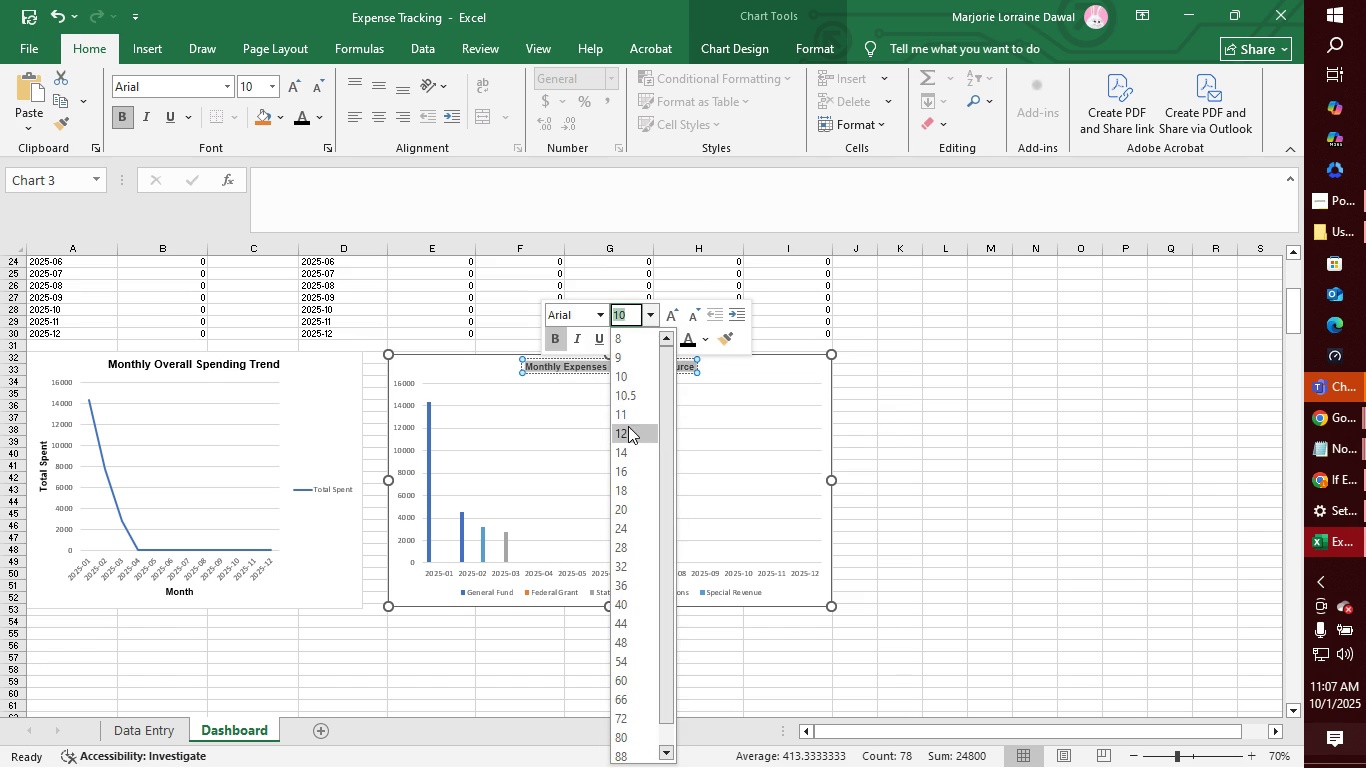 
left_click([628, 426])
 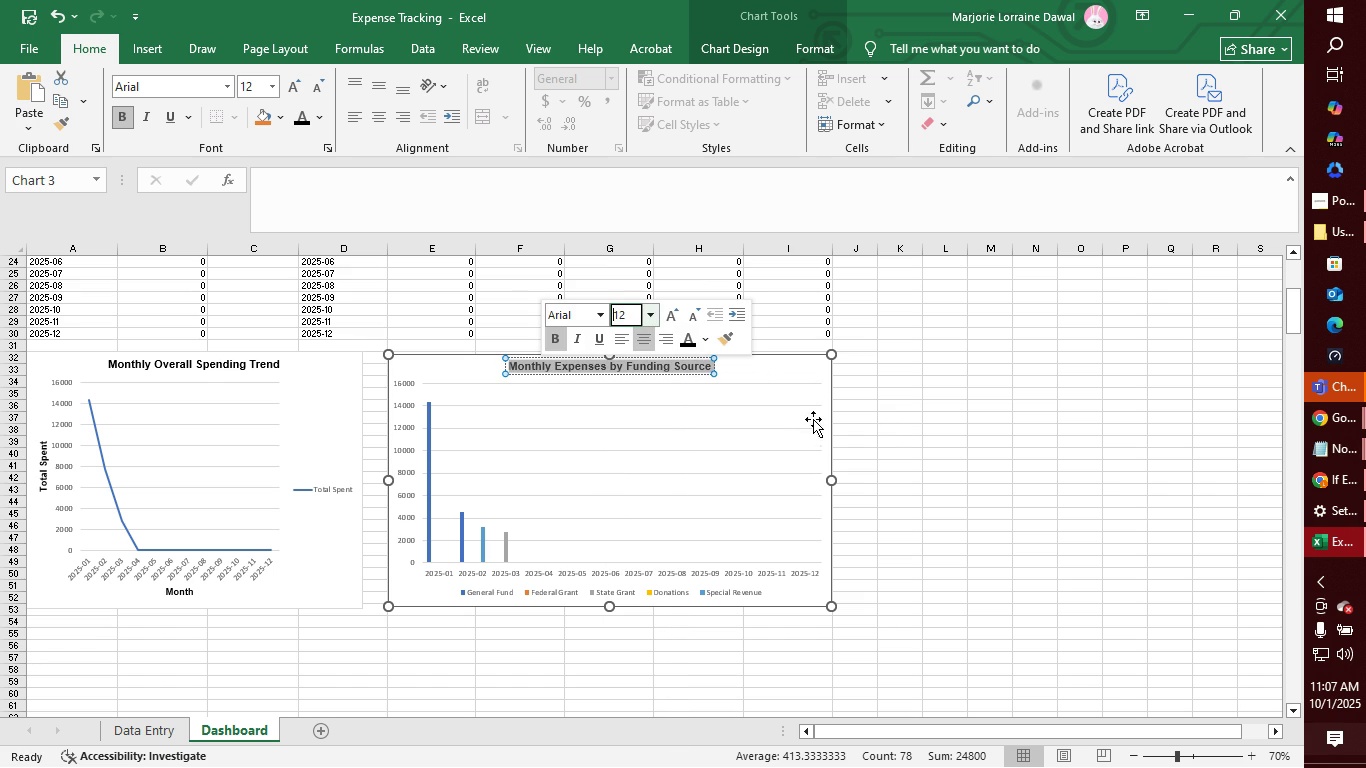 
left_click([806, 417])
 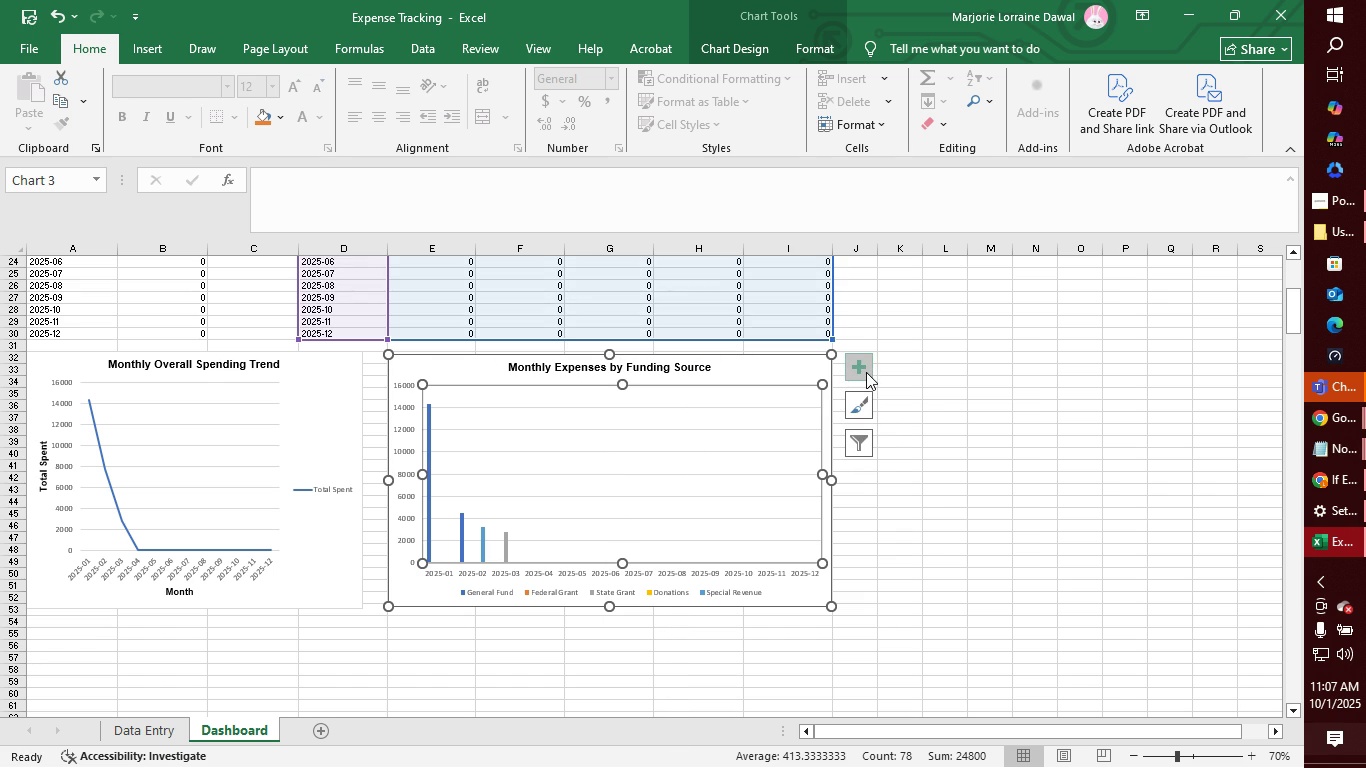 
left_click([866, 372])
 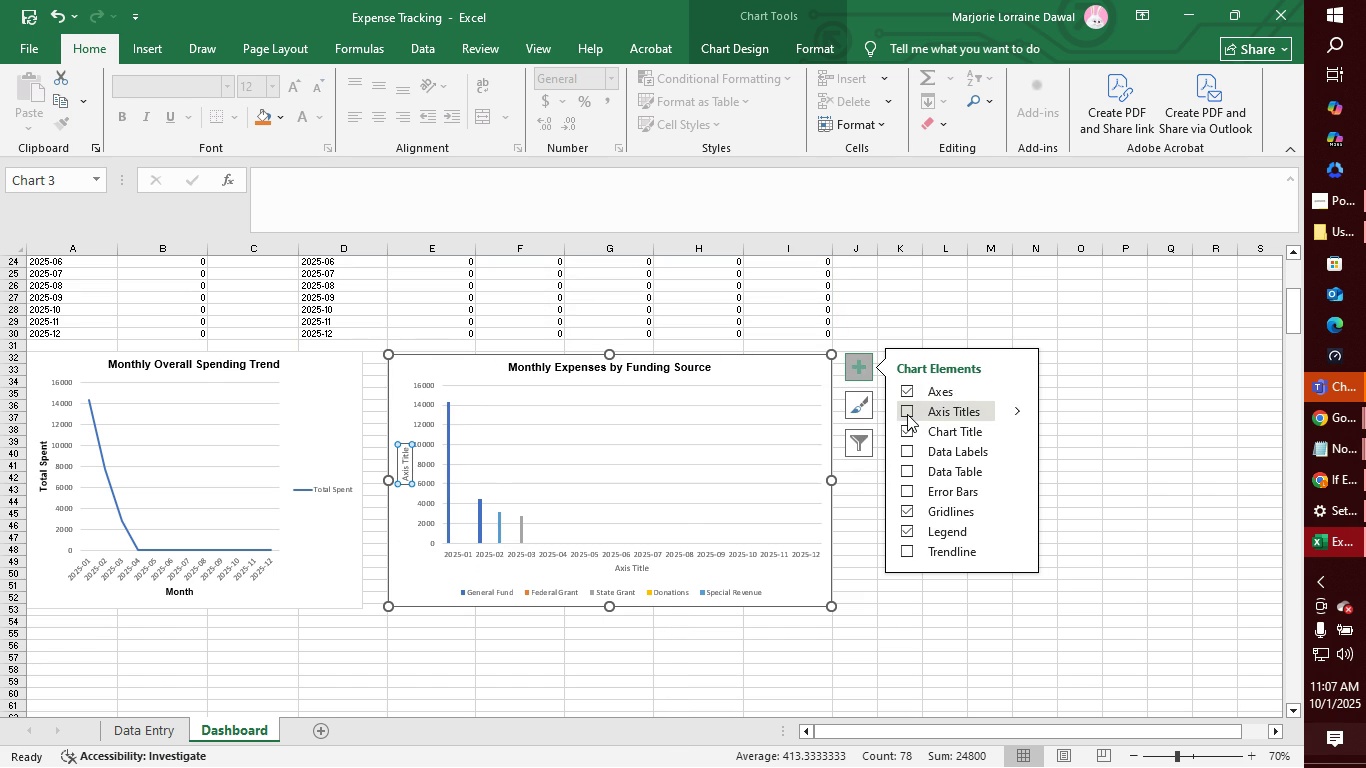 
left_click([907, 414])
 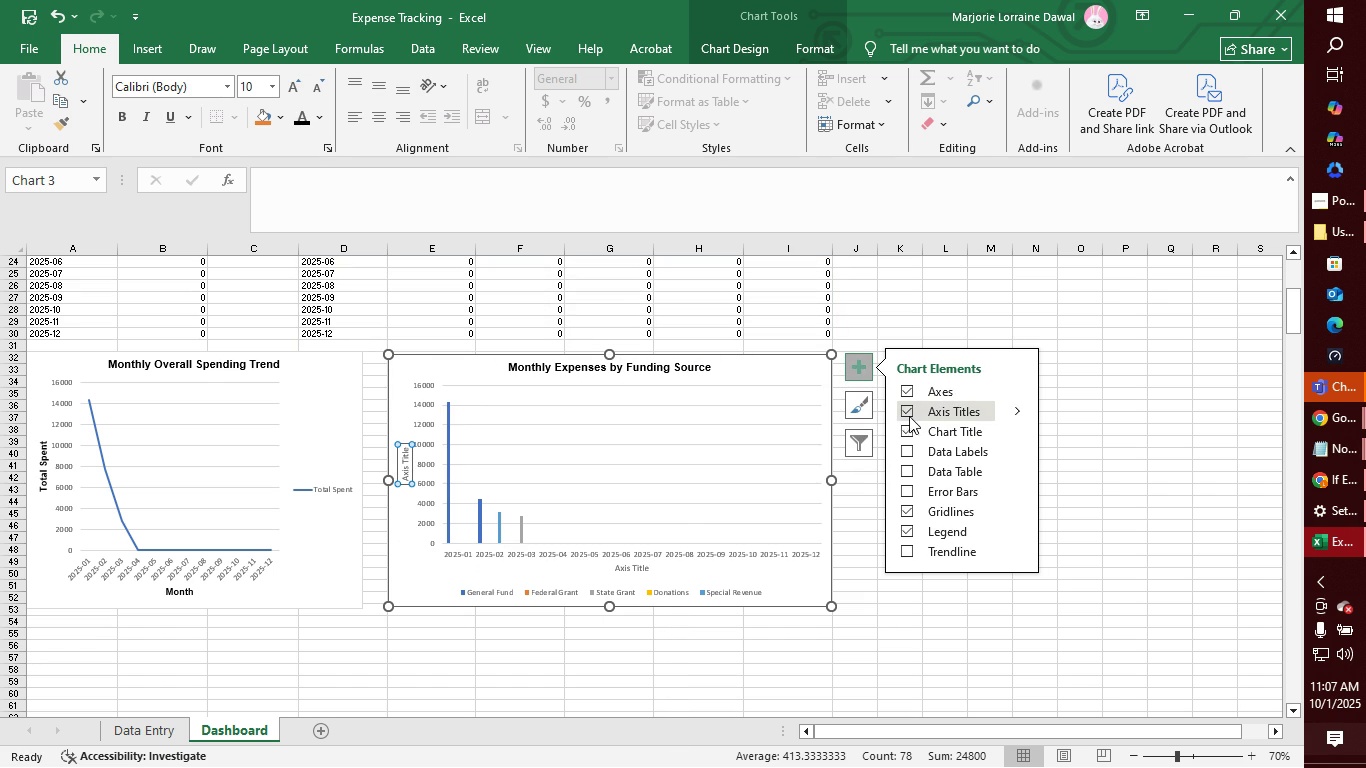 
mouse_move([908, 451])
 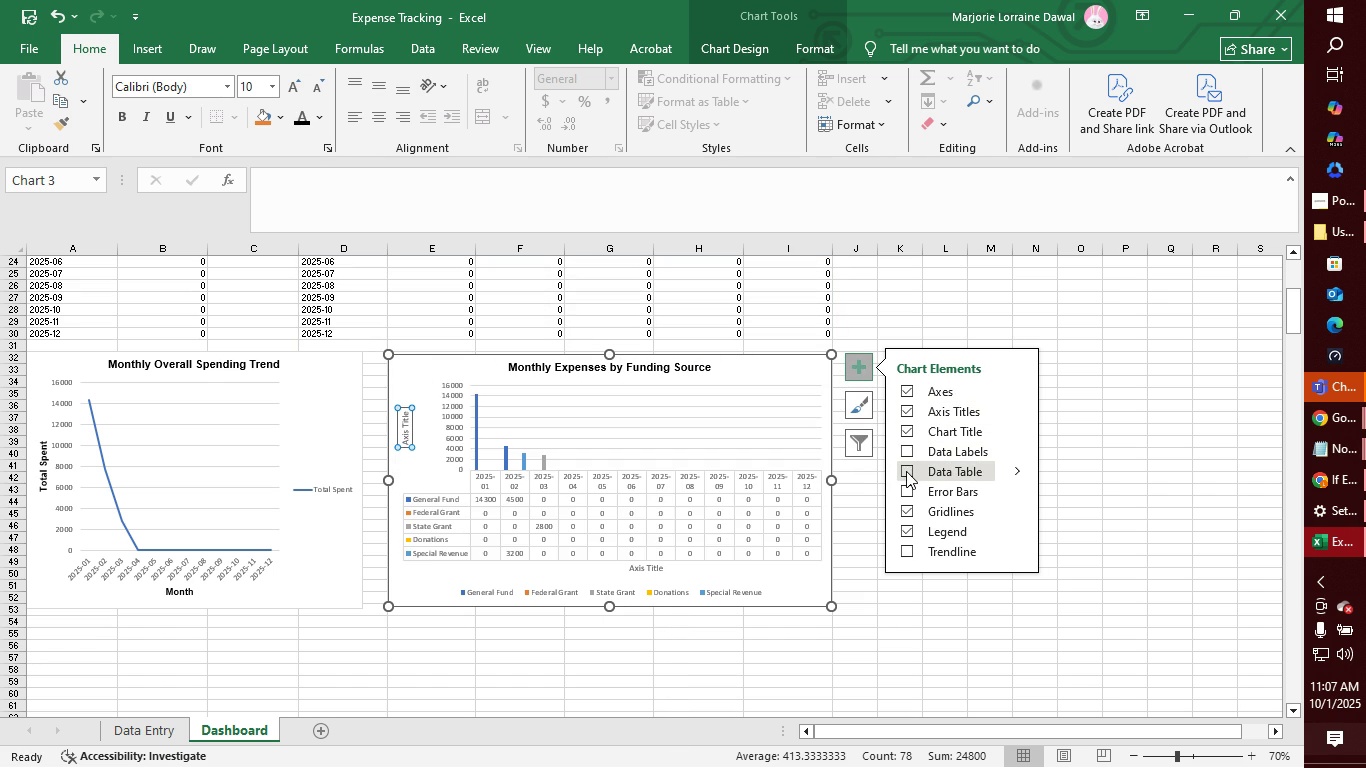 
mouse_move([906, 472])
 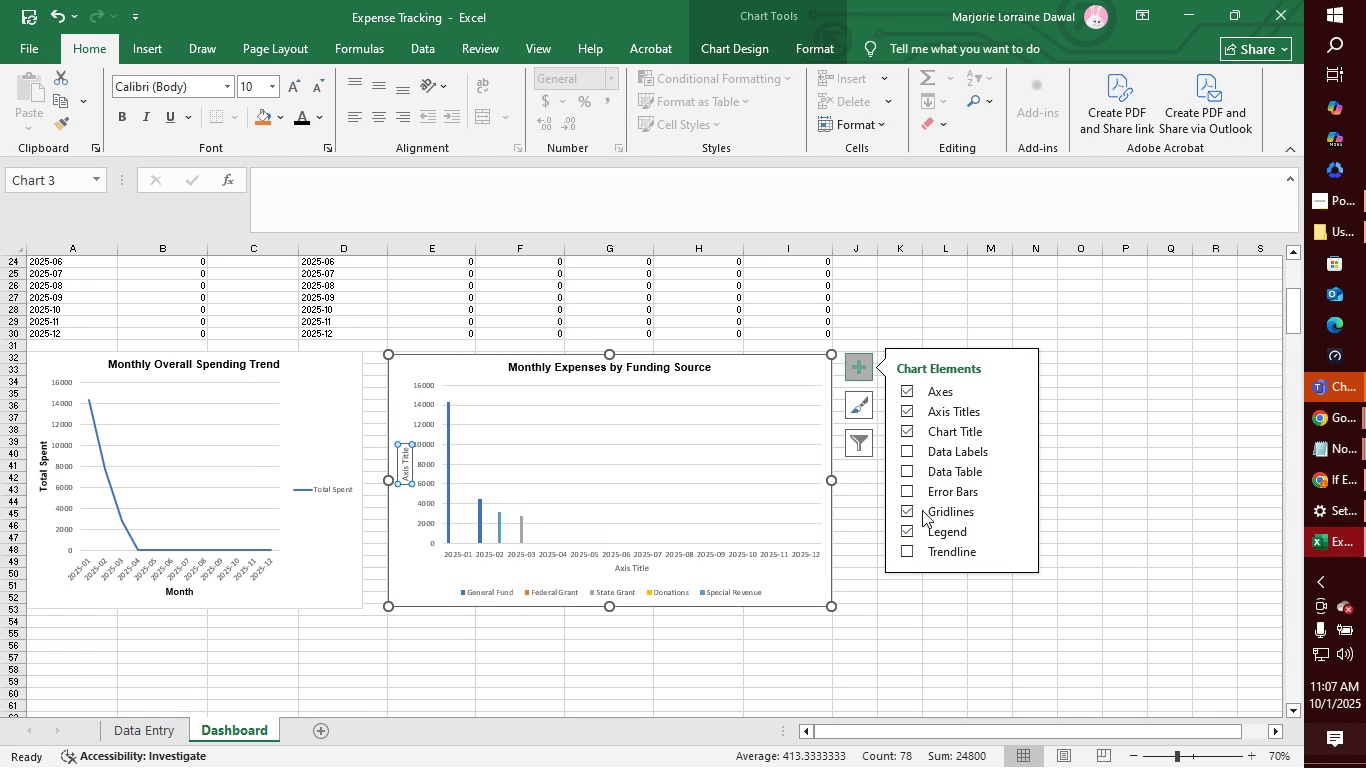 
wait(5.77)
 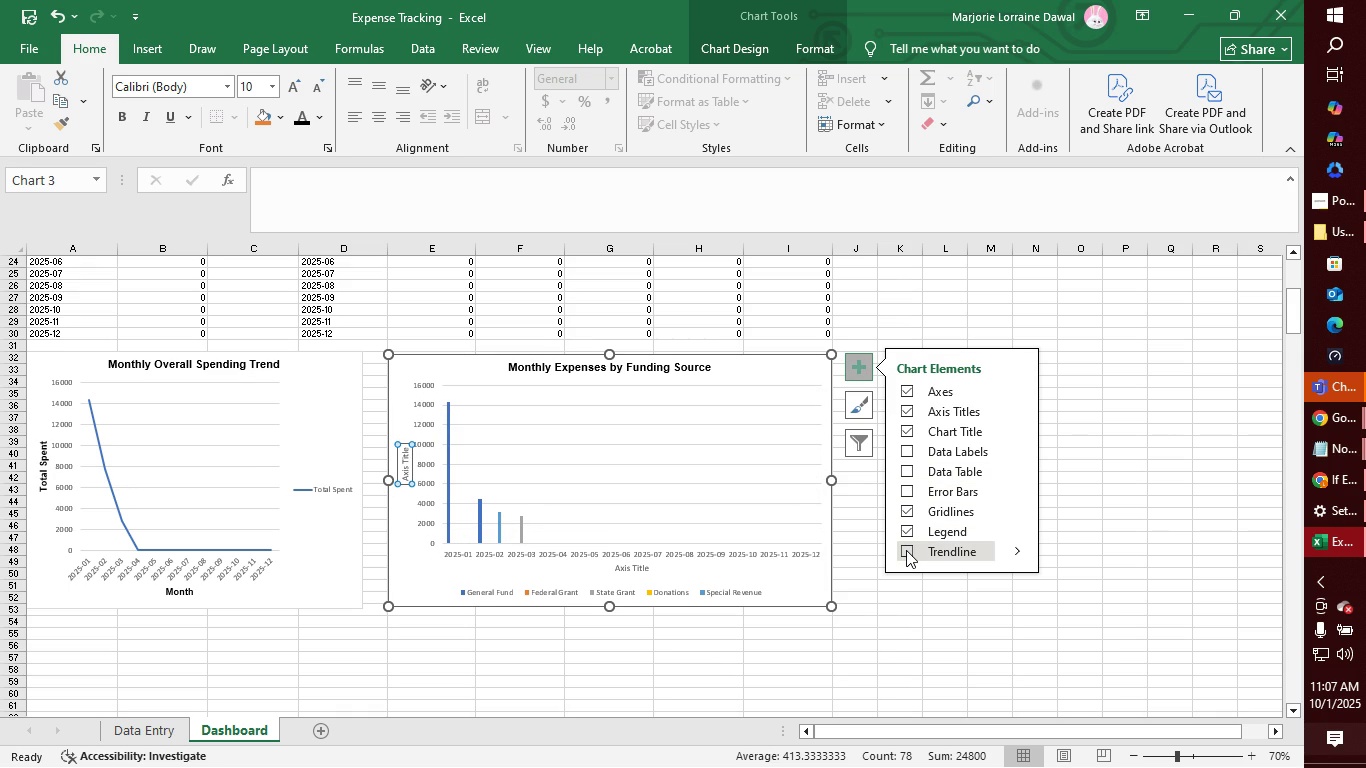 
left_click([859, 409])
 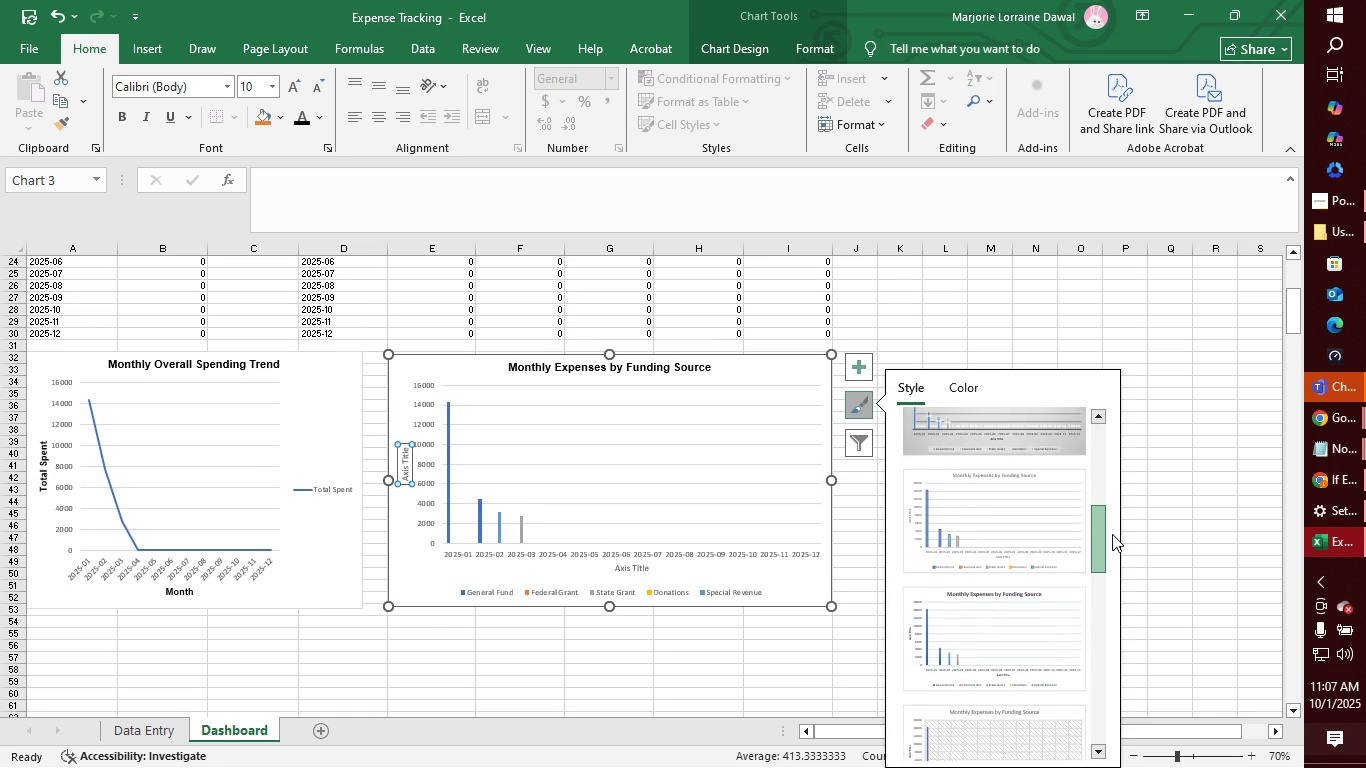 
wait(8.39)
 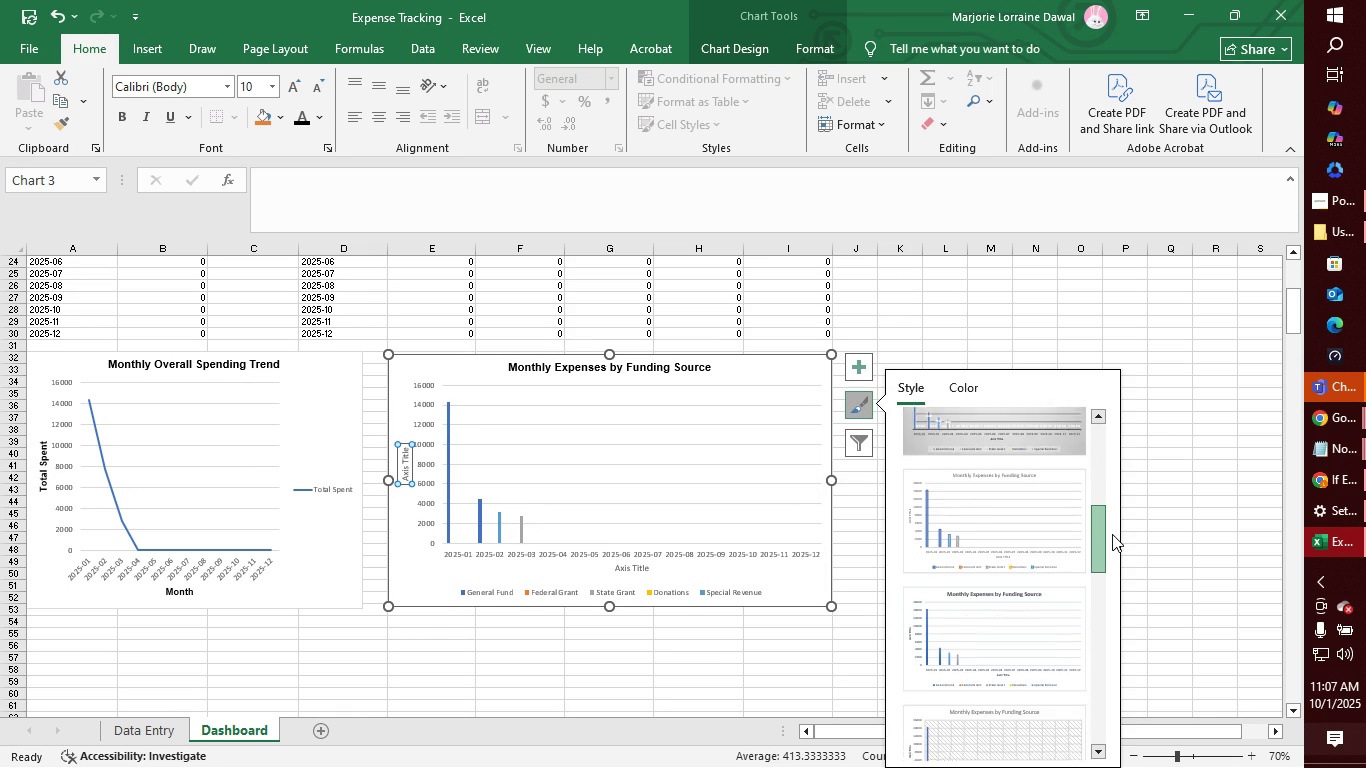 
mouse_move([1122, 711])
 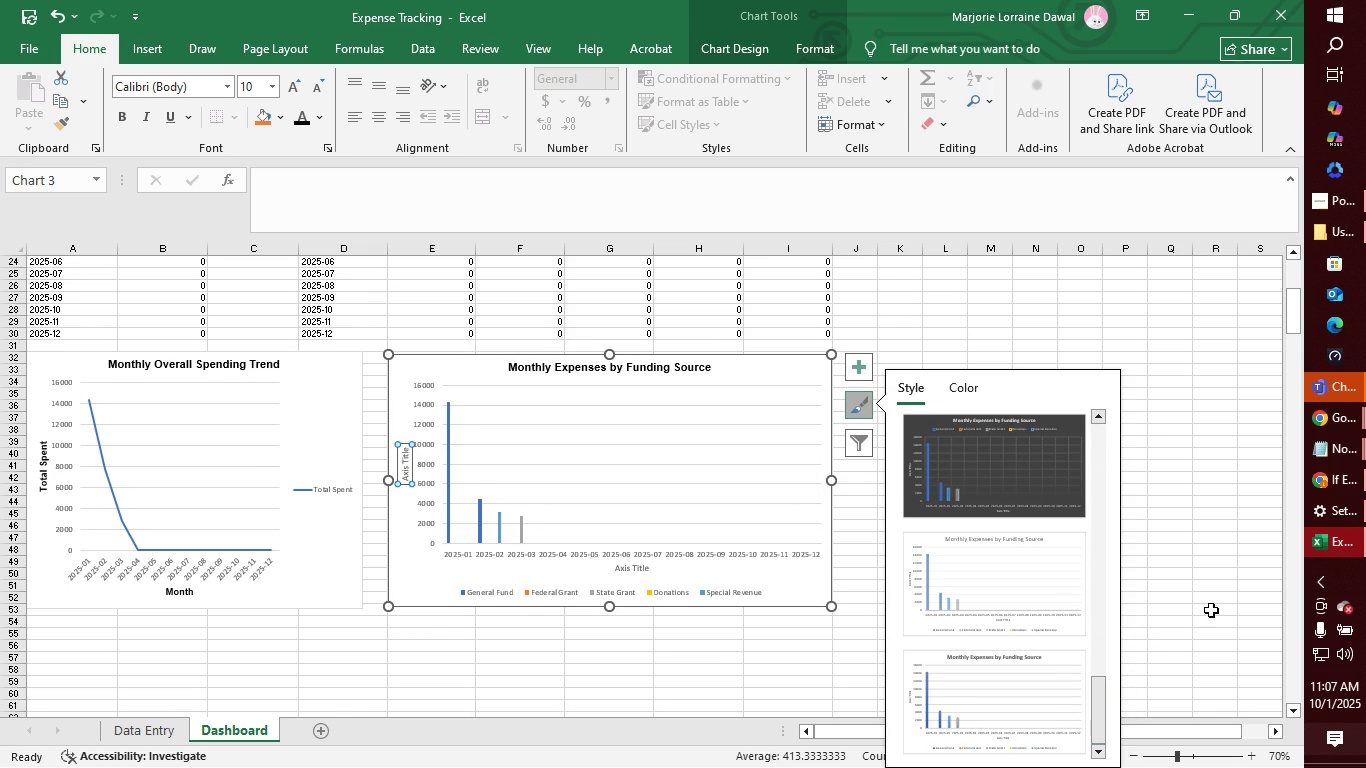 
scroll: coordinate [1218, 608], scroll_direction: none, amount: 0.0
 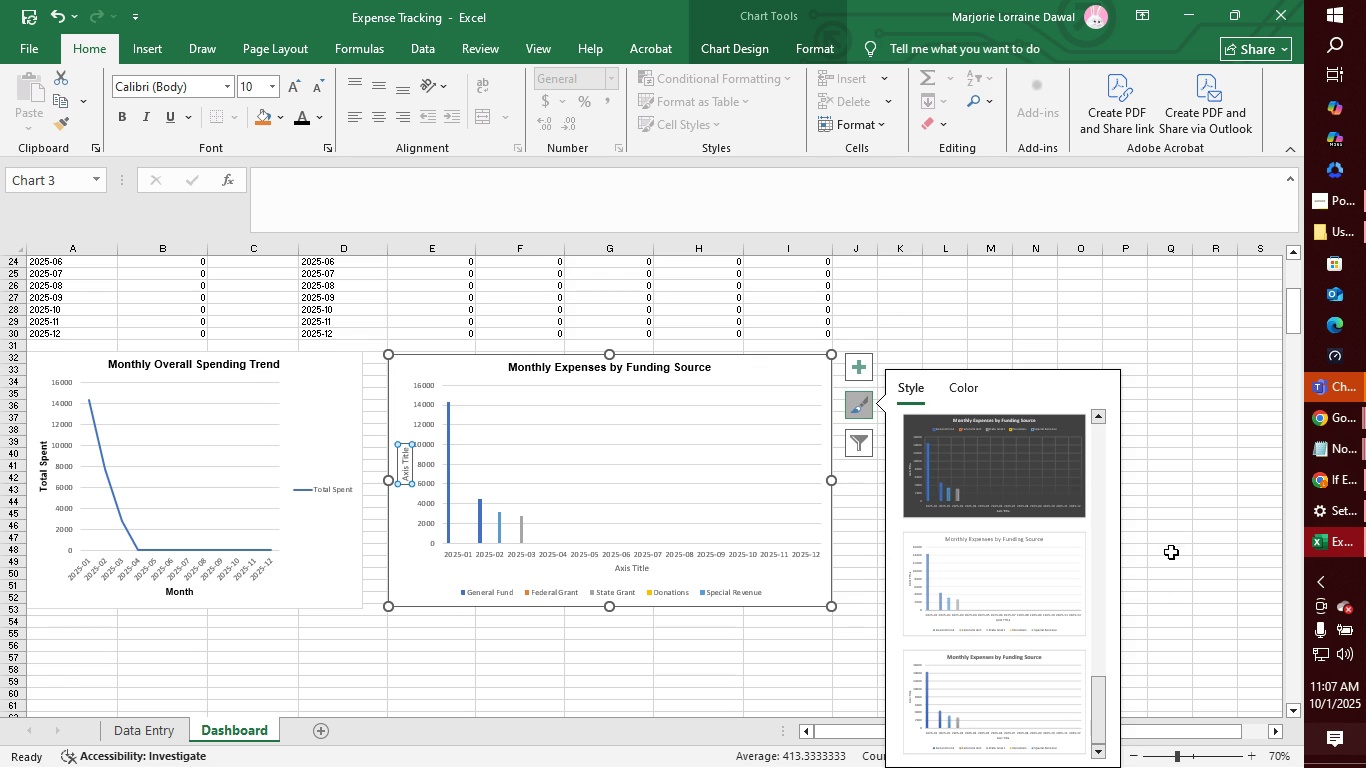 
scroll: coordinate [1194, 517], scroll_direction: down, amount: 2.0
 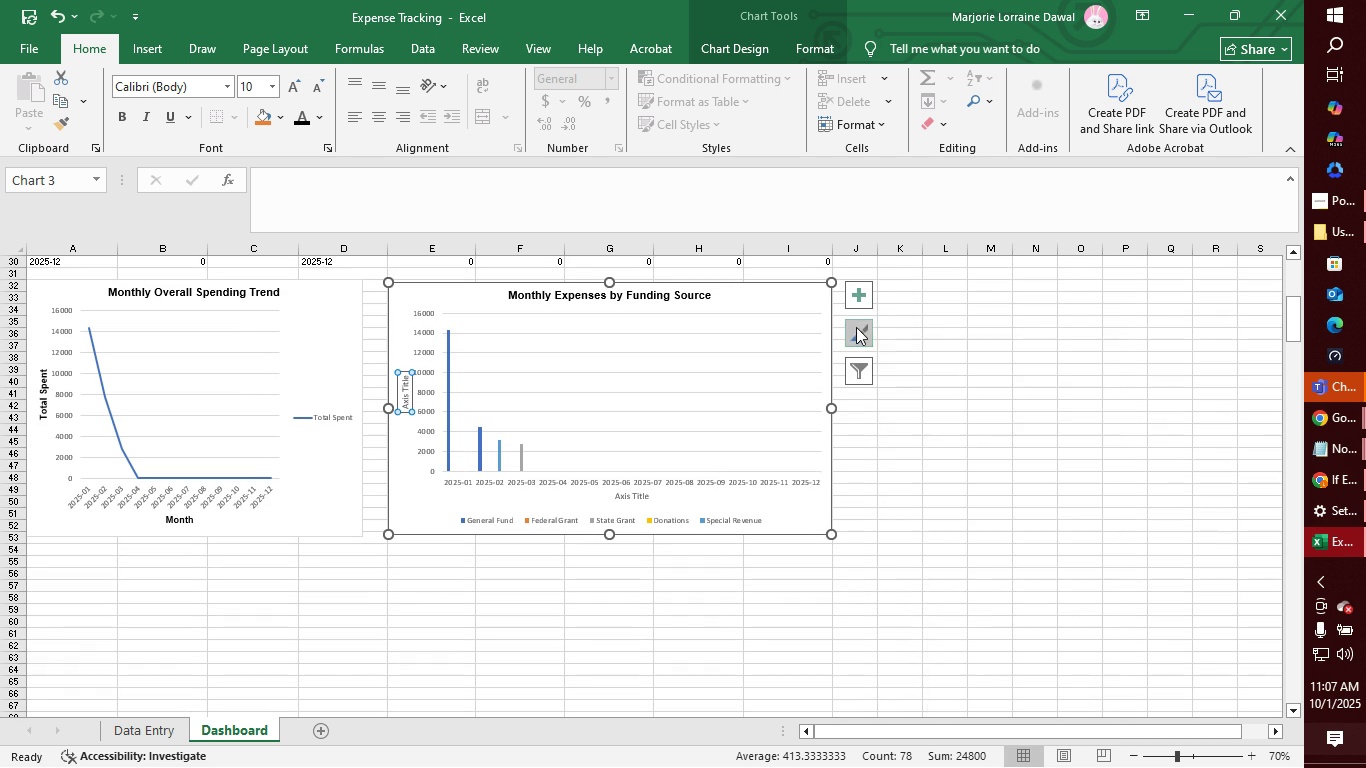 
double_click([856, 327])
 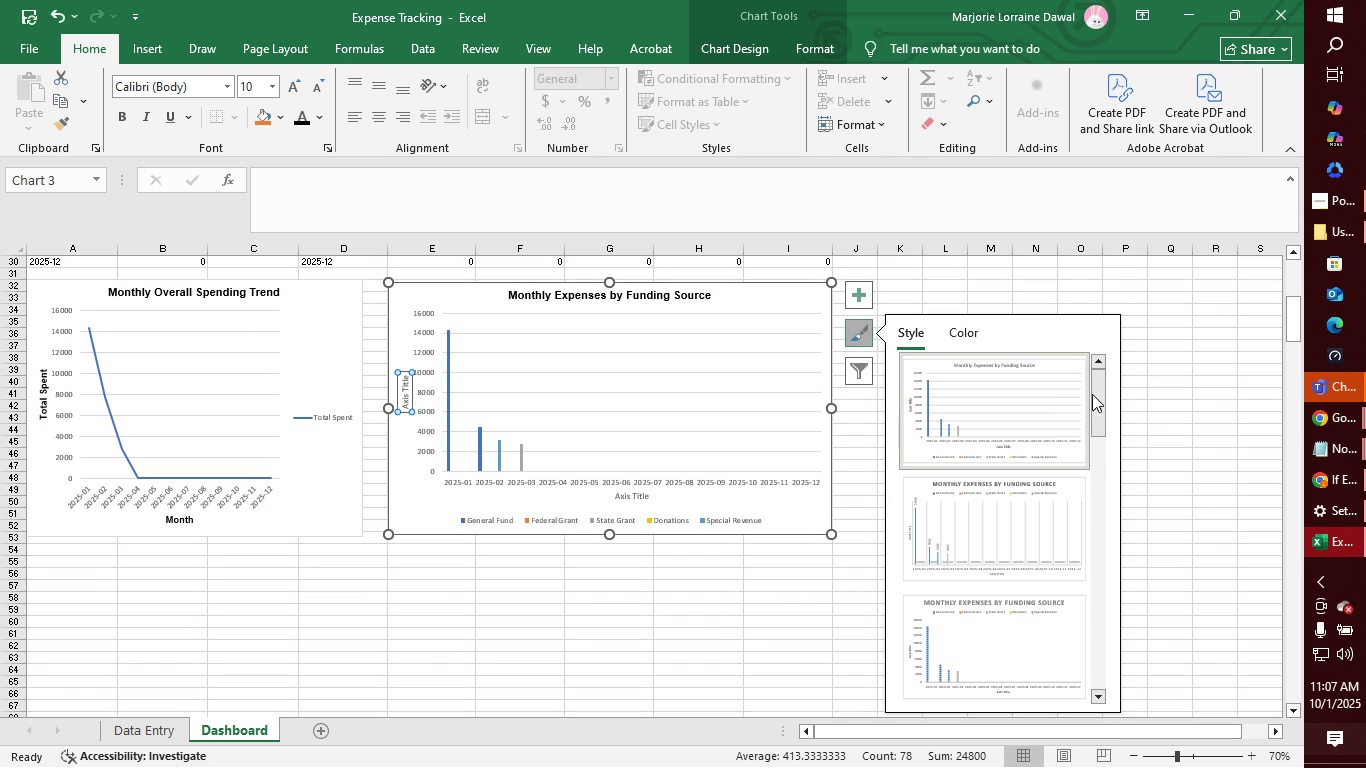 
mouse_move([1088, 394])
 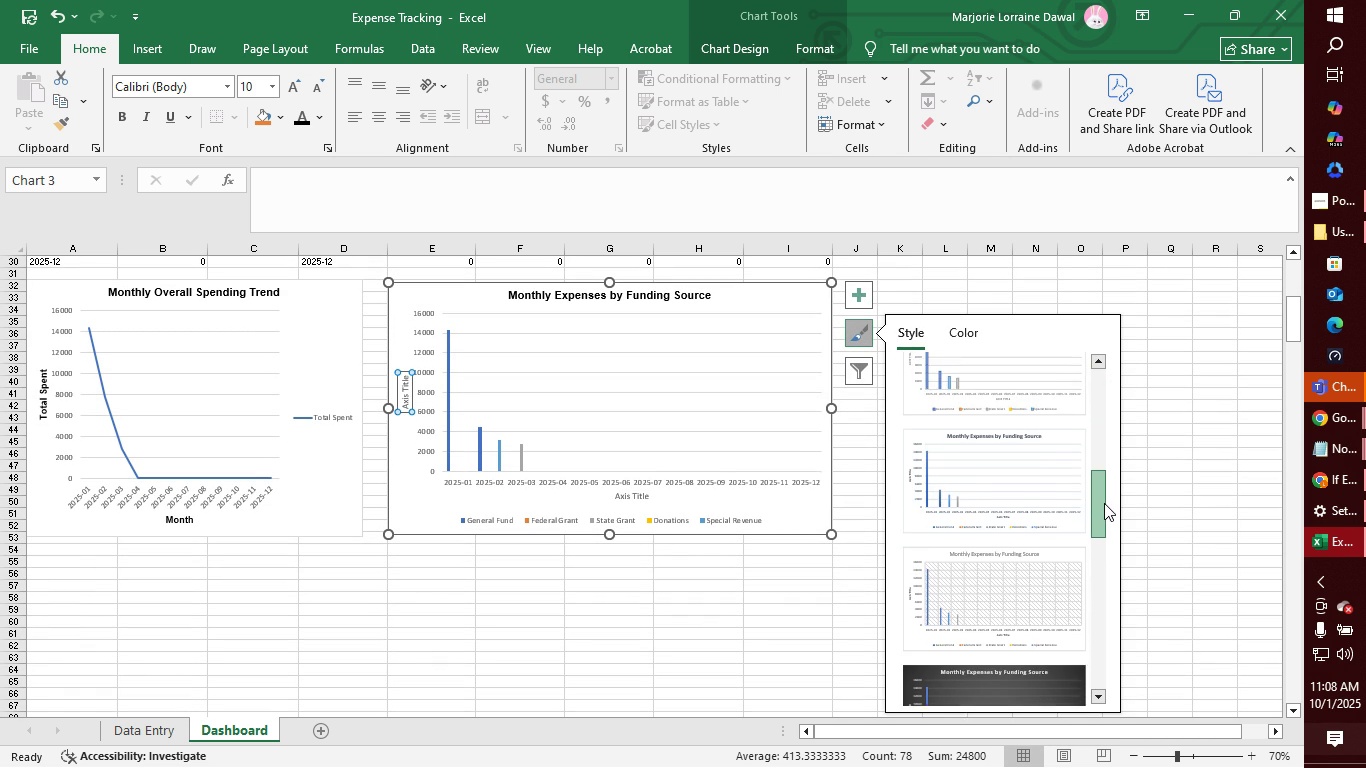 
wait(13.0)
 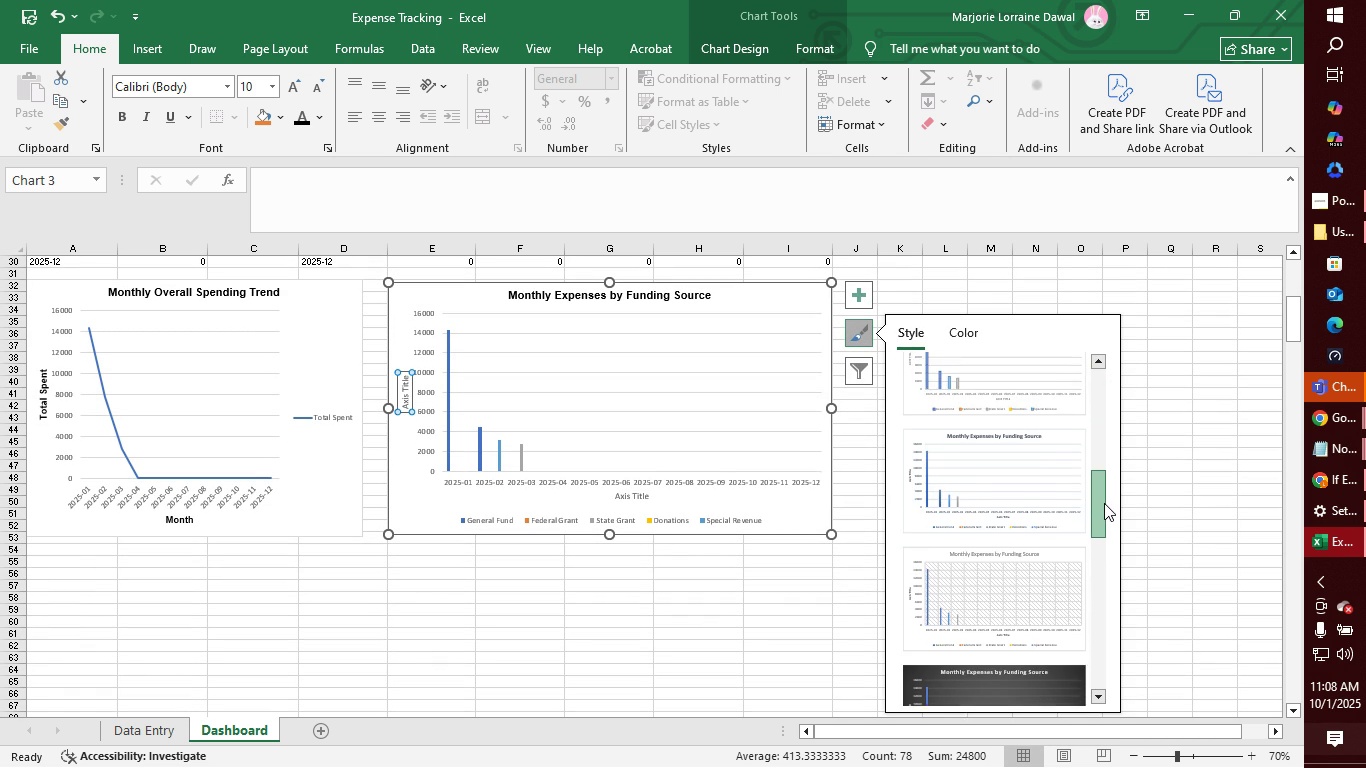 
left_click([676, 557])
 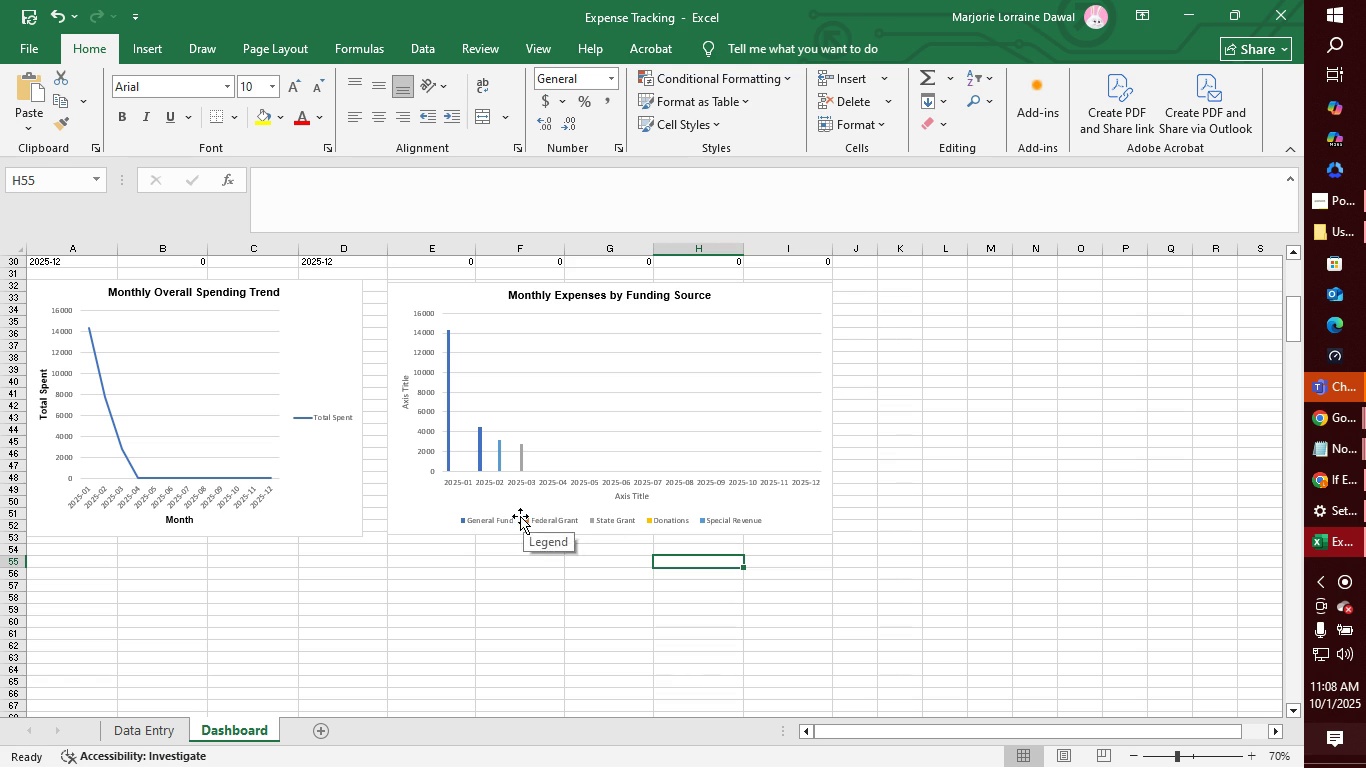 
left_click([519, 518])
 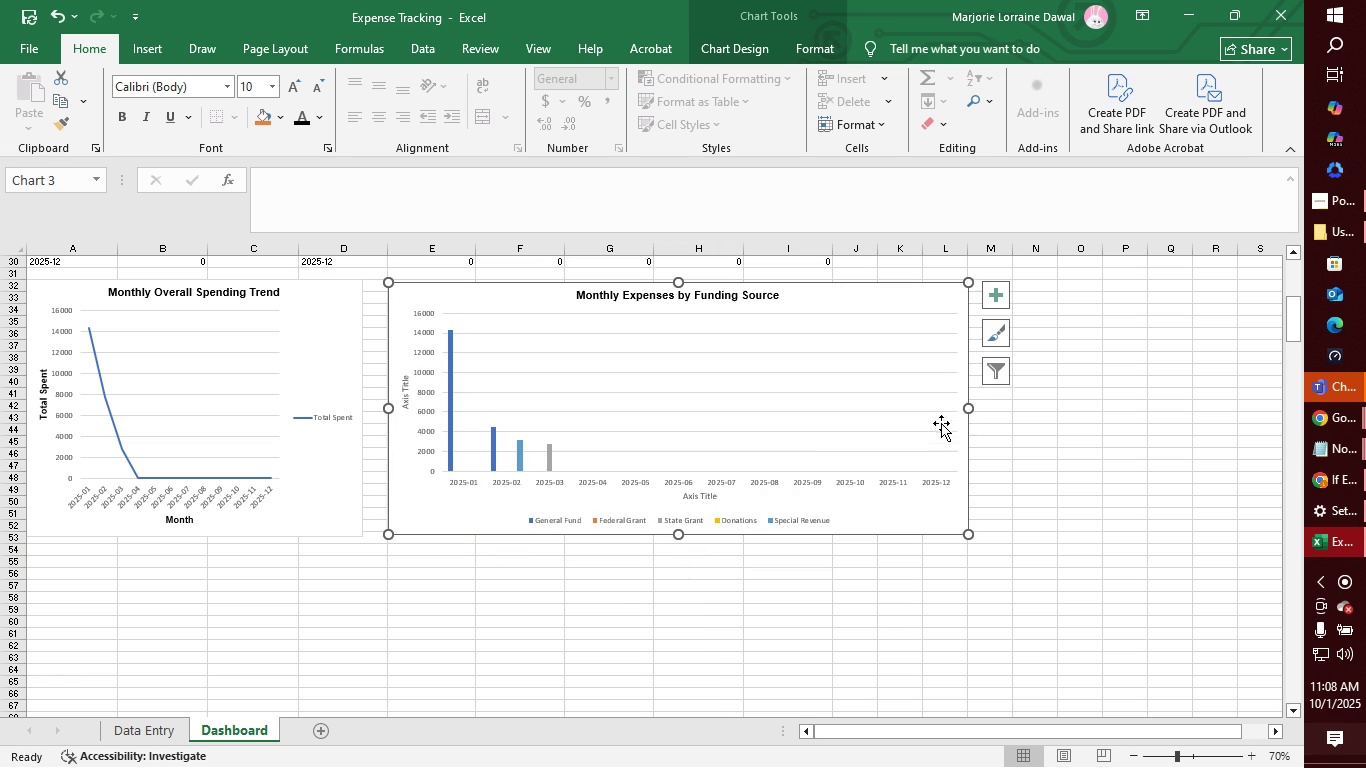 
wait(8.21)
 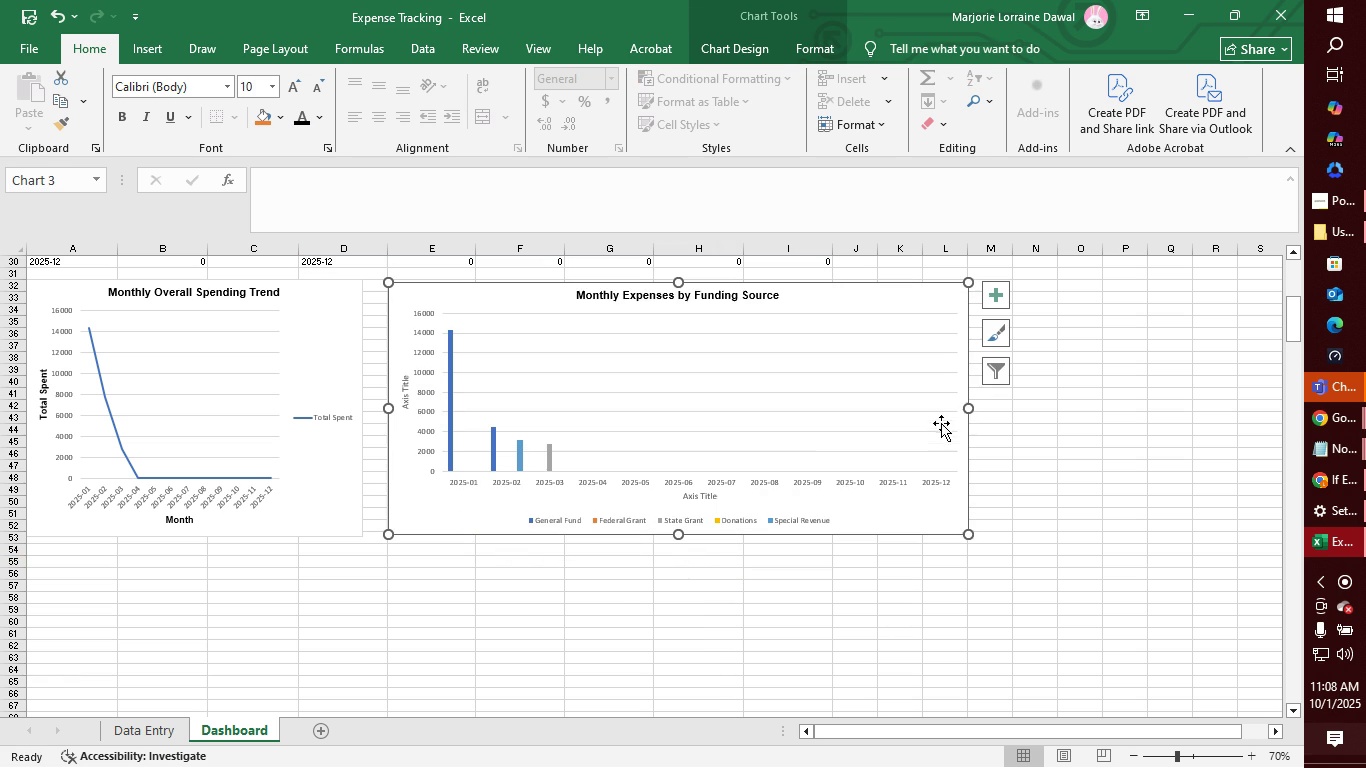 
left_click([507, 522])
 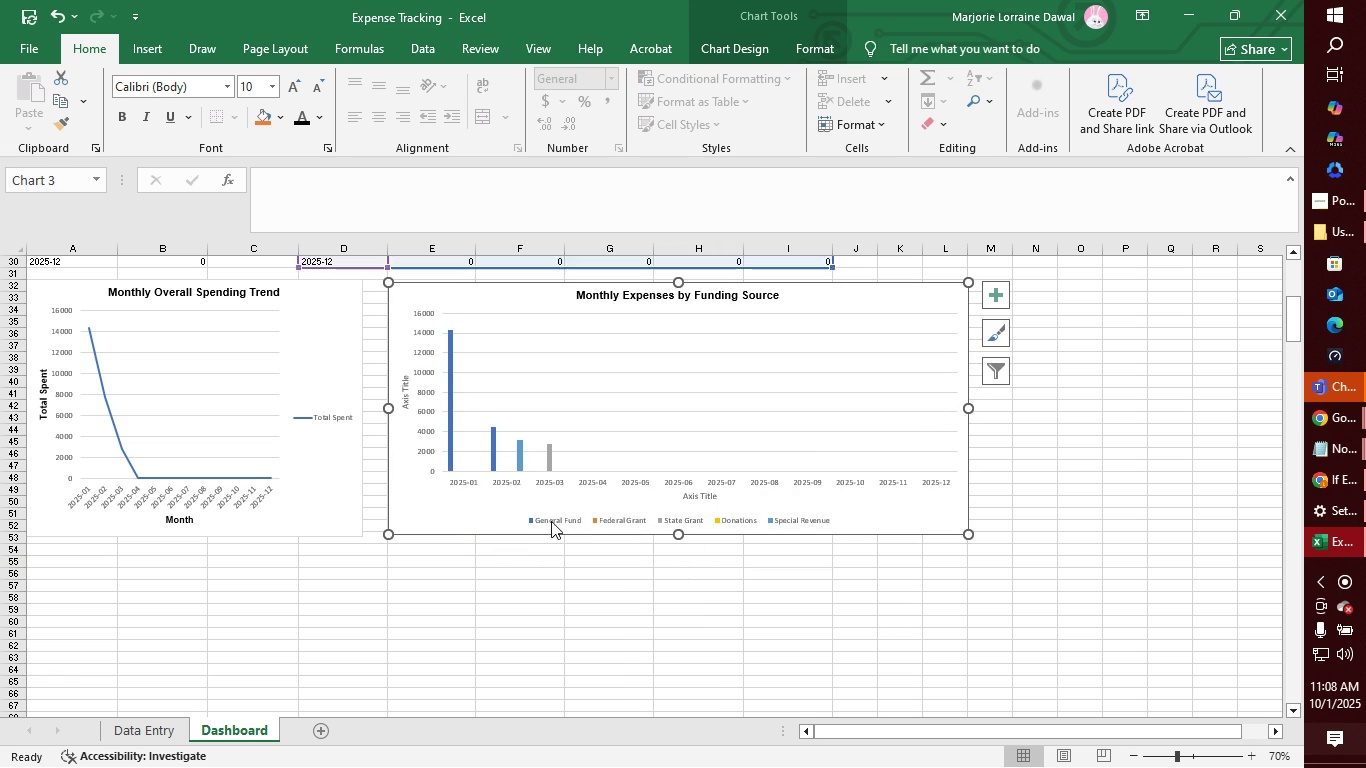 
left_click([551, 521])
 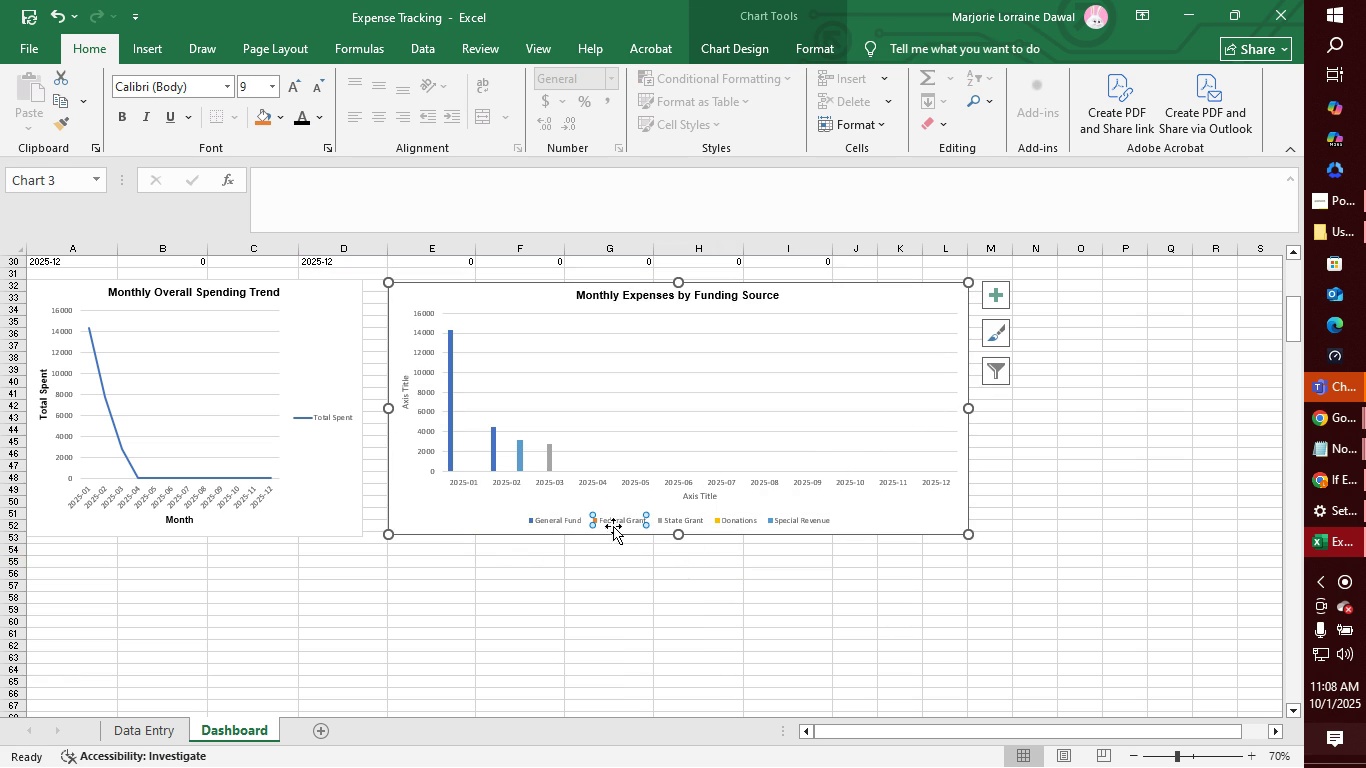 
left_click([545, 526])
 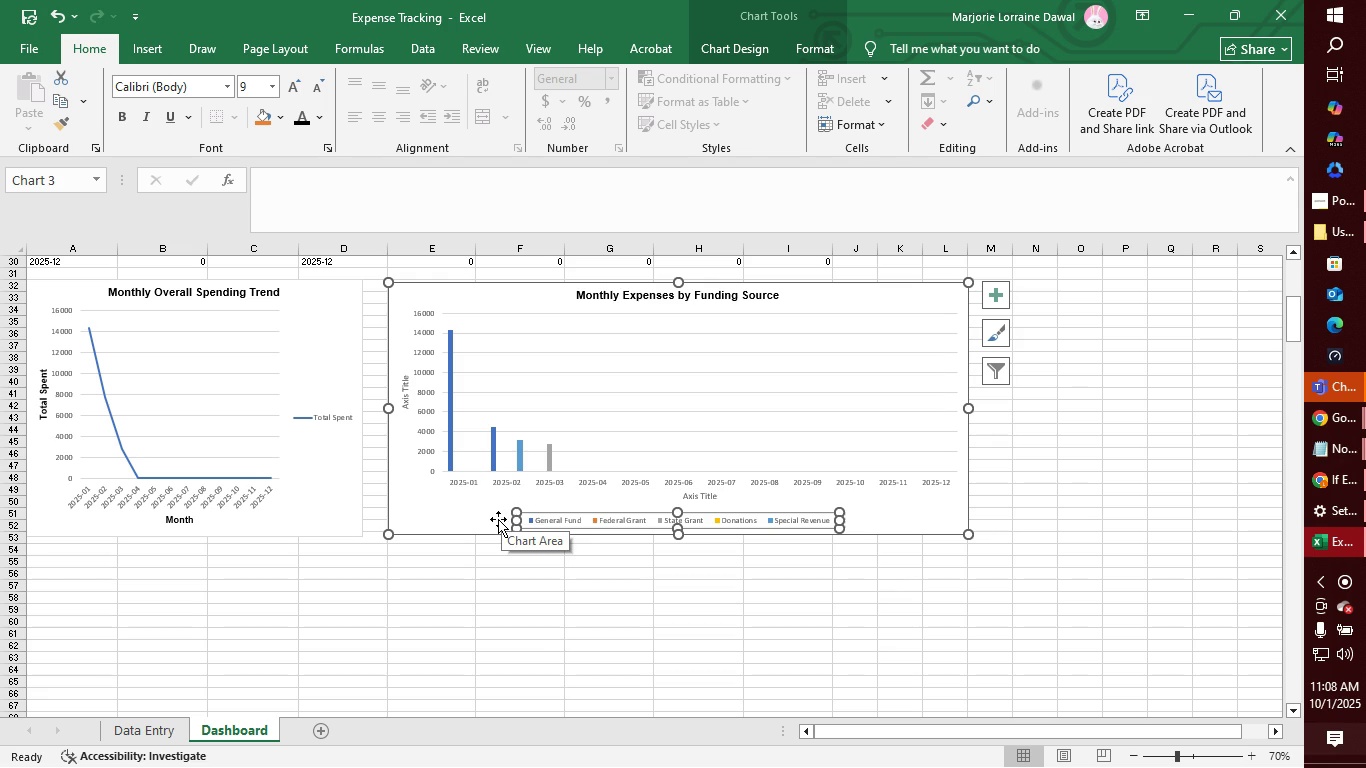 
right_click([523, 521])
 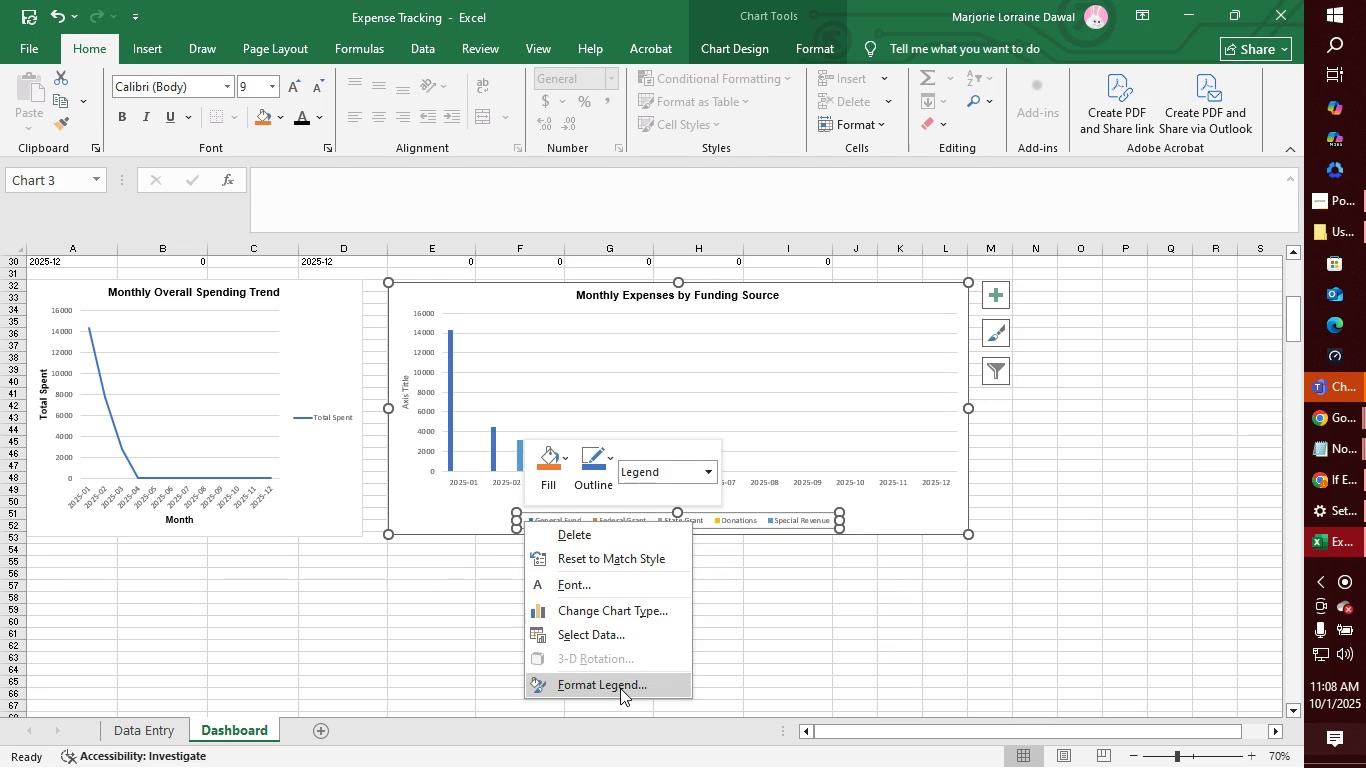 
left_click([620, 689])
 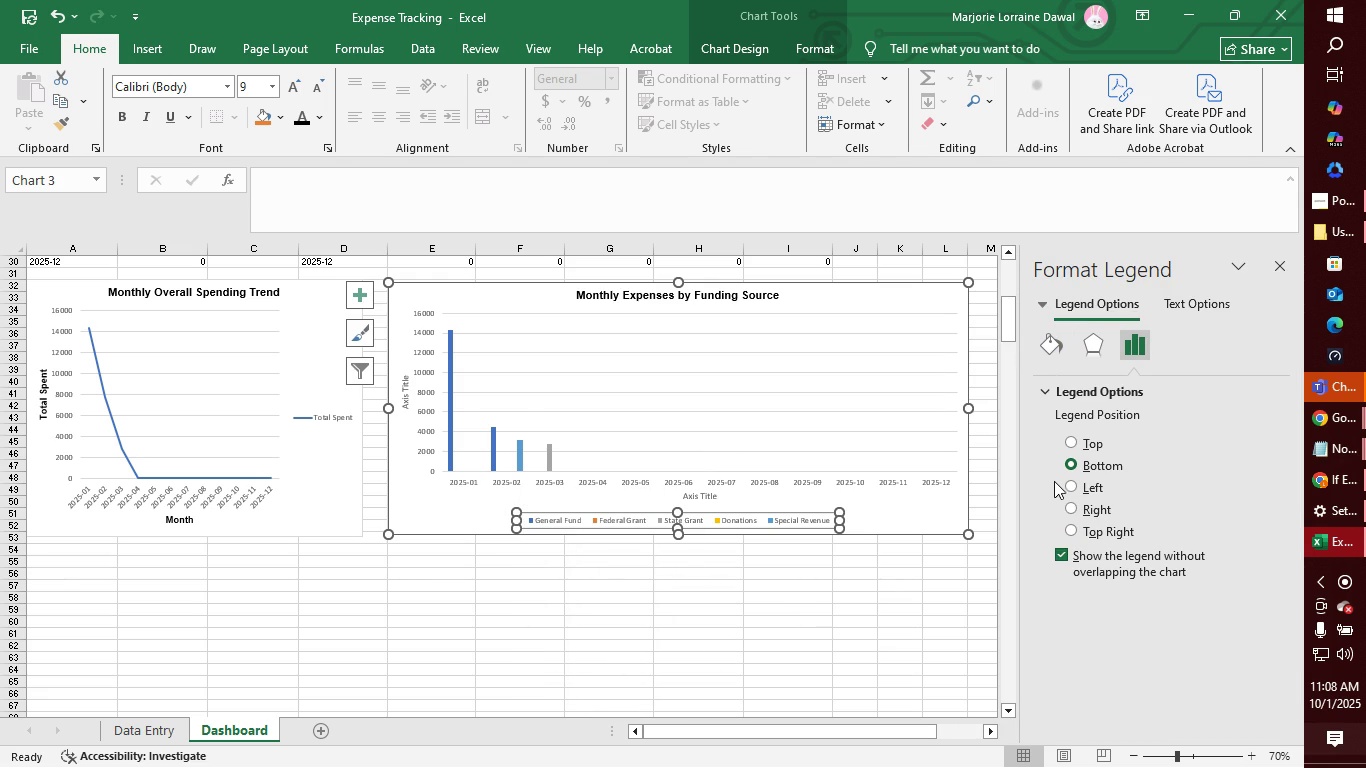 
left_click([1073, 489])
 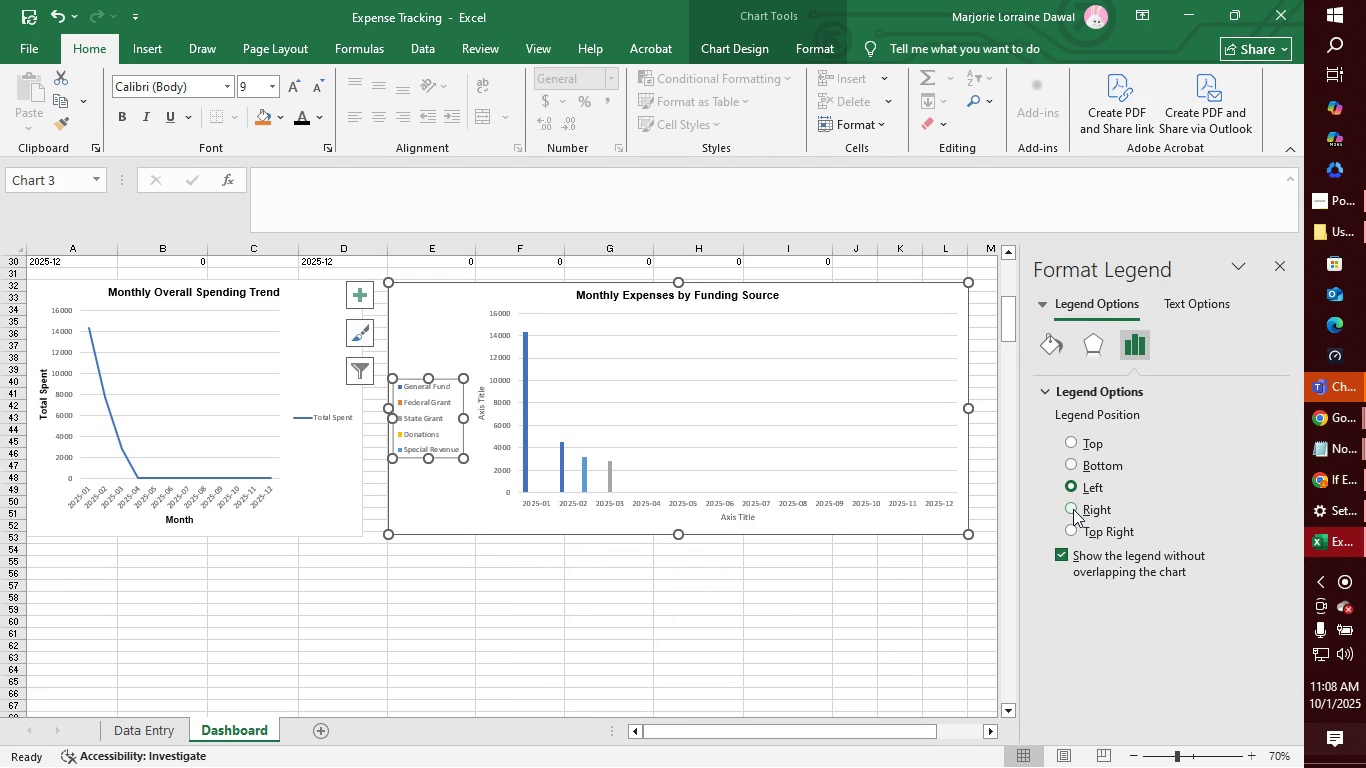 
left_click([1072, 508])
 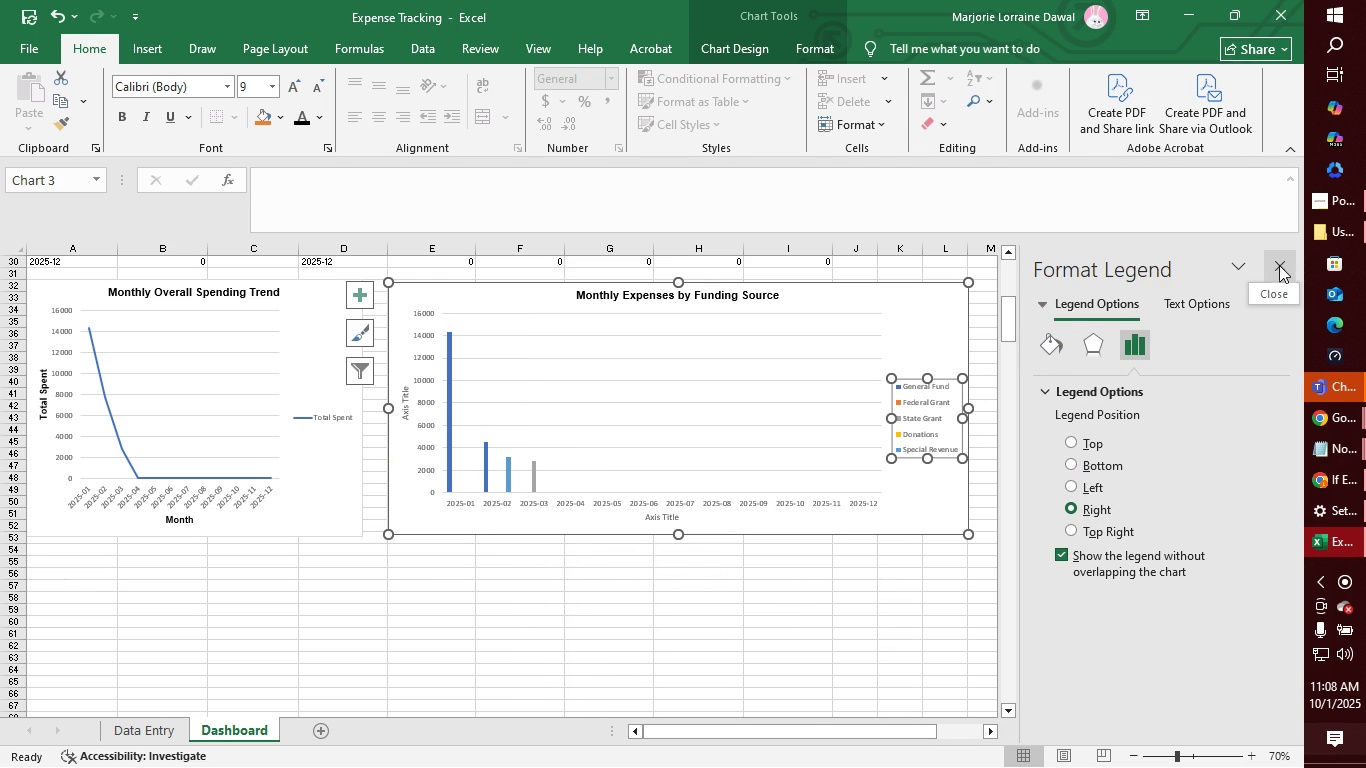 
wait(7.22)
 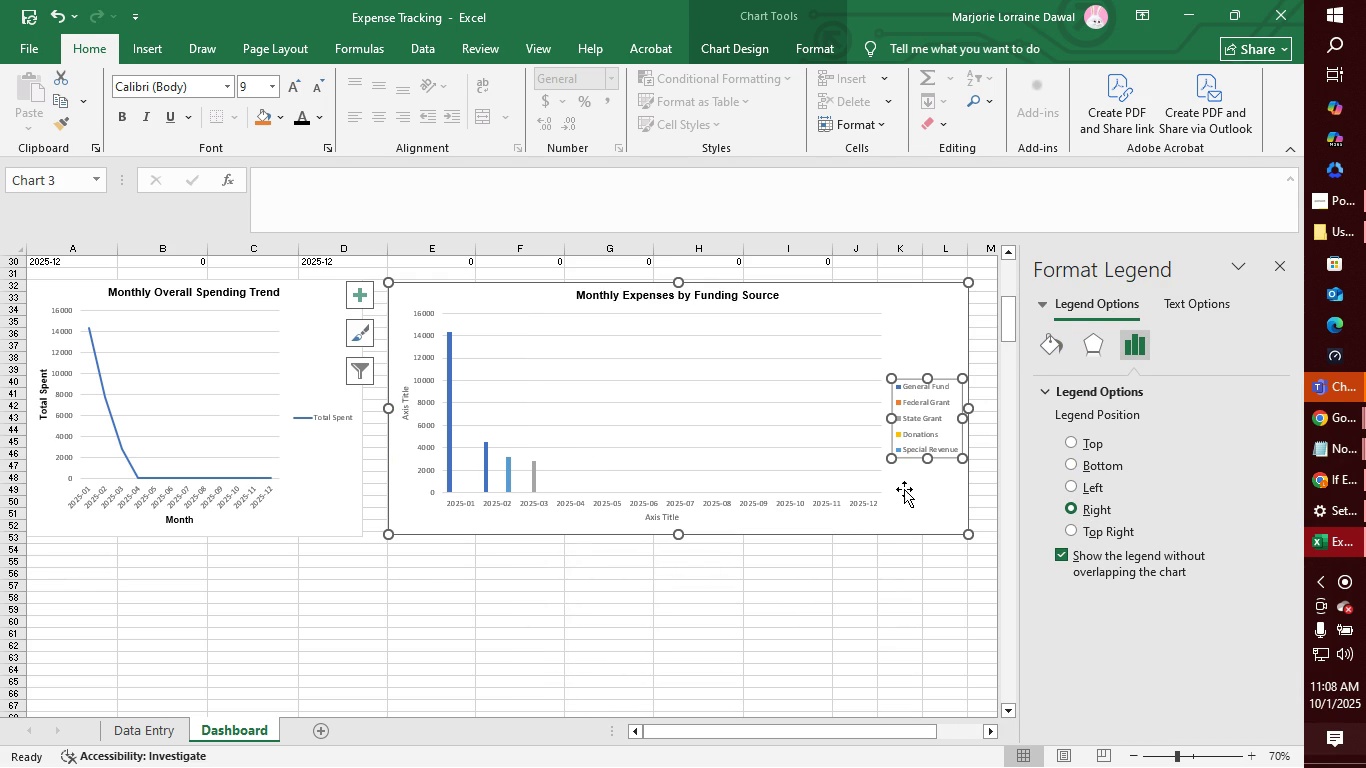 
left_click([1279, 265])
 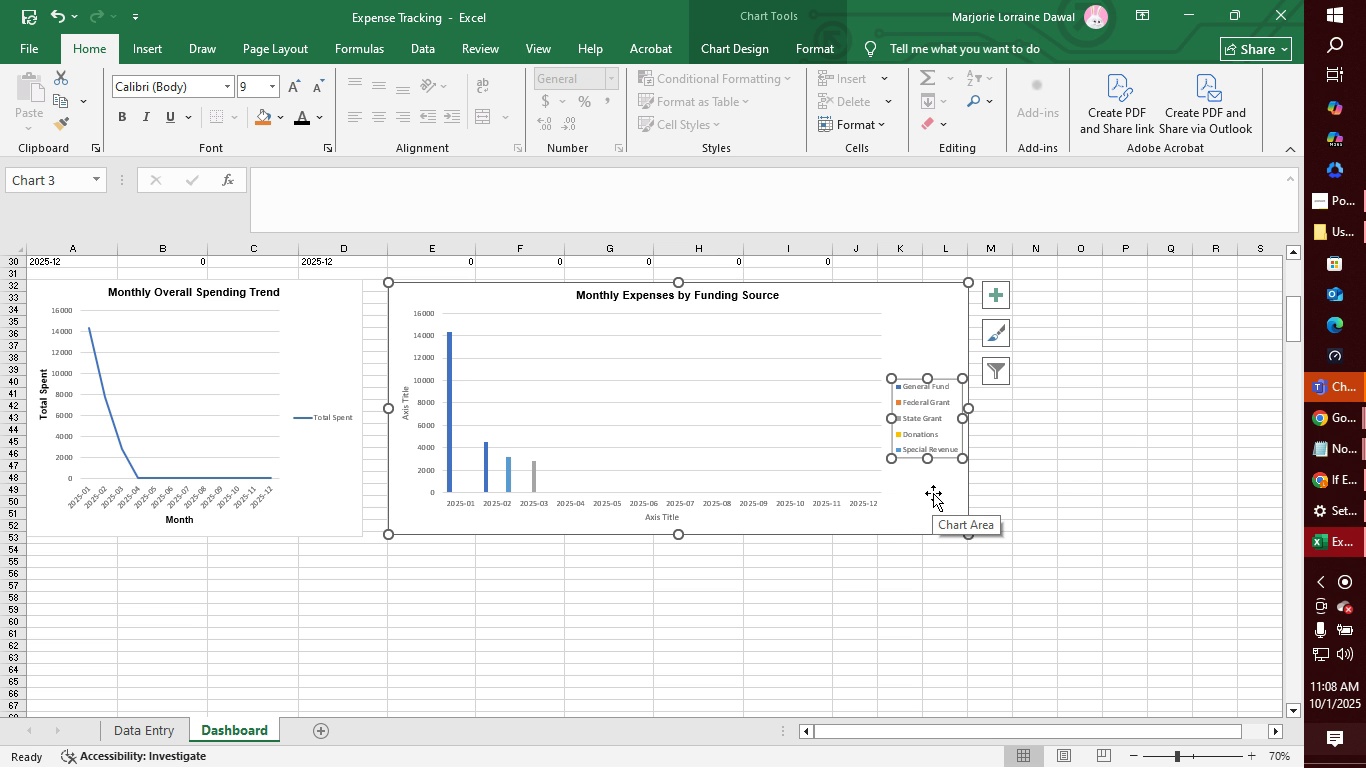 
wait(8.62)
 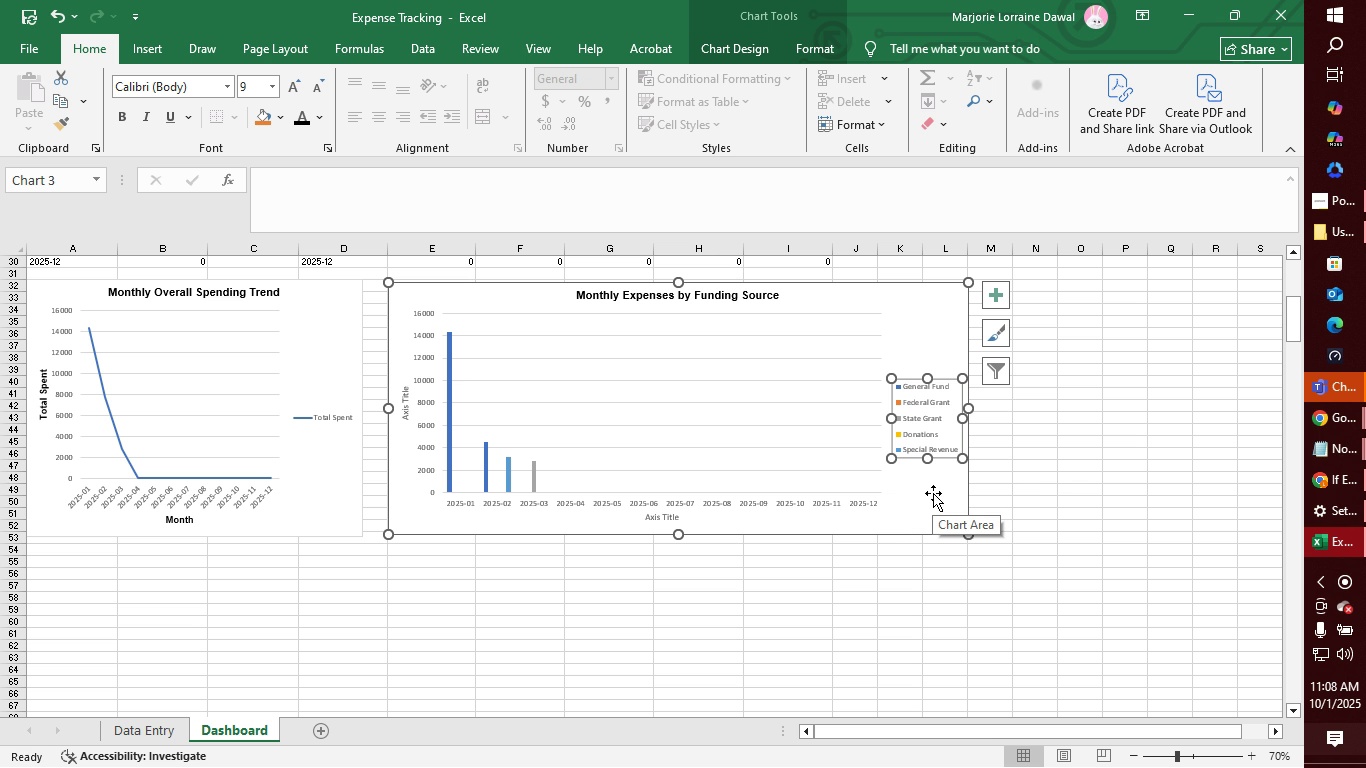 
left_click([933, 493])
 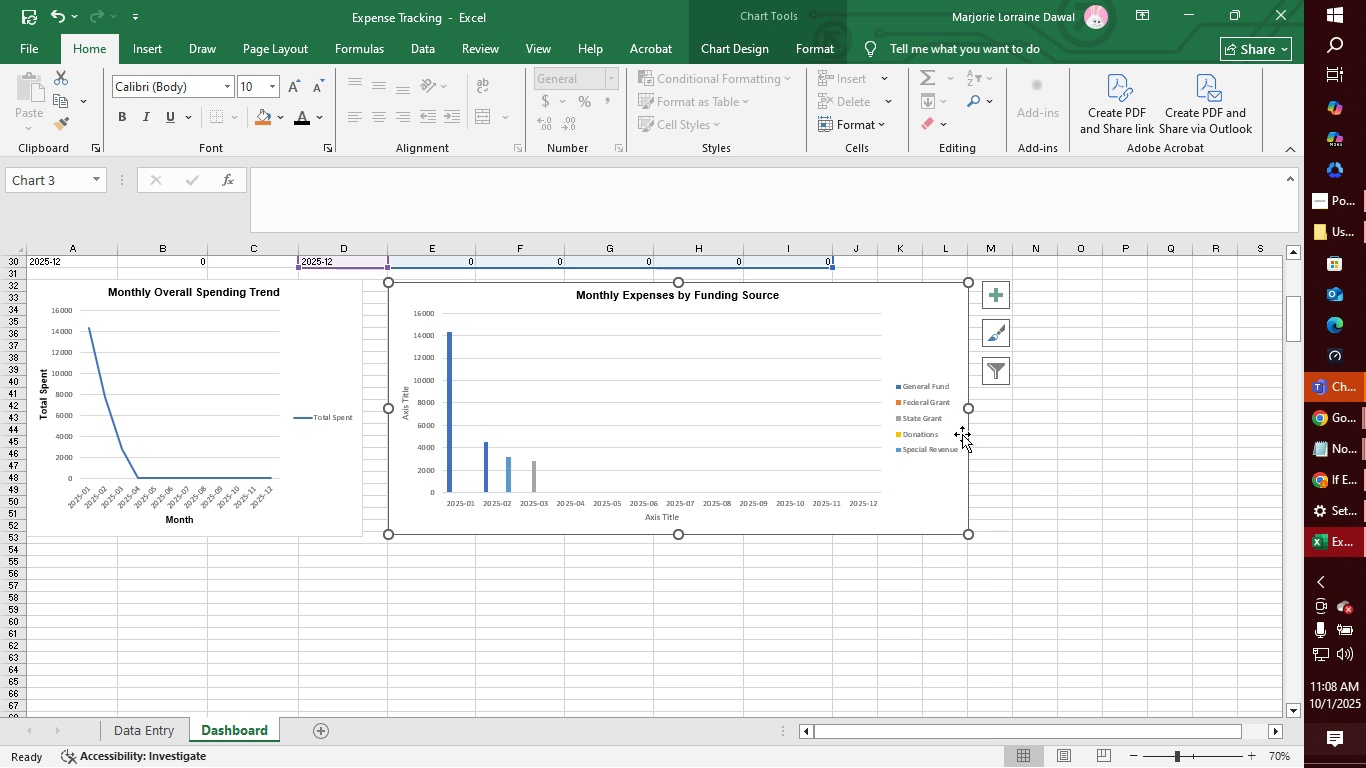 
mouse_move([946, 440])
 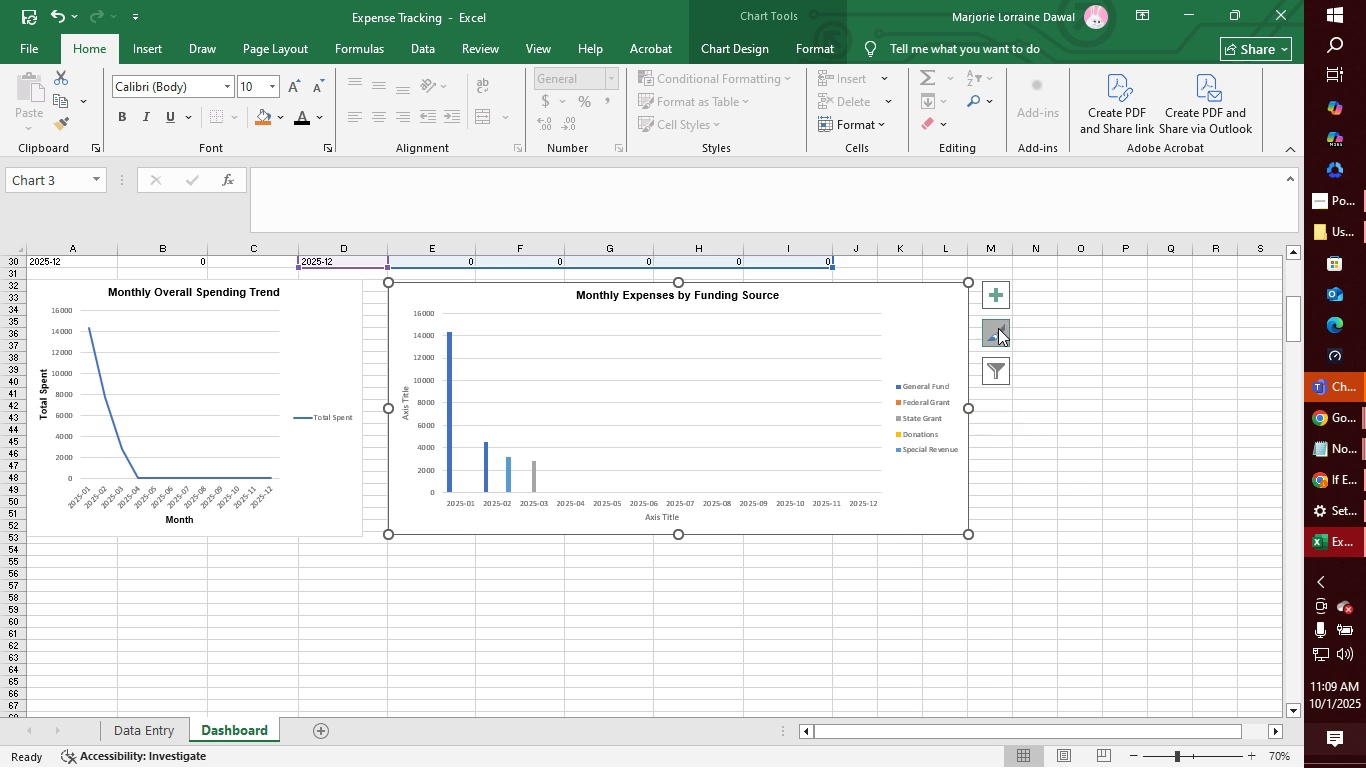 
left_click([998, 328])
 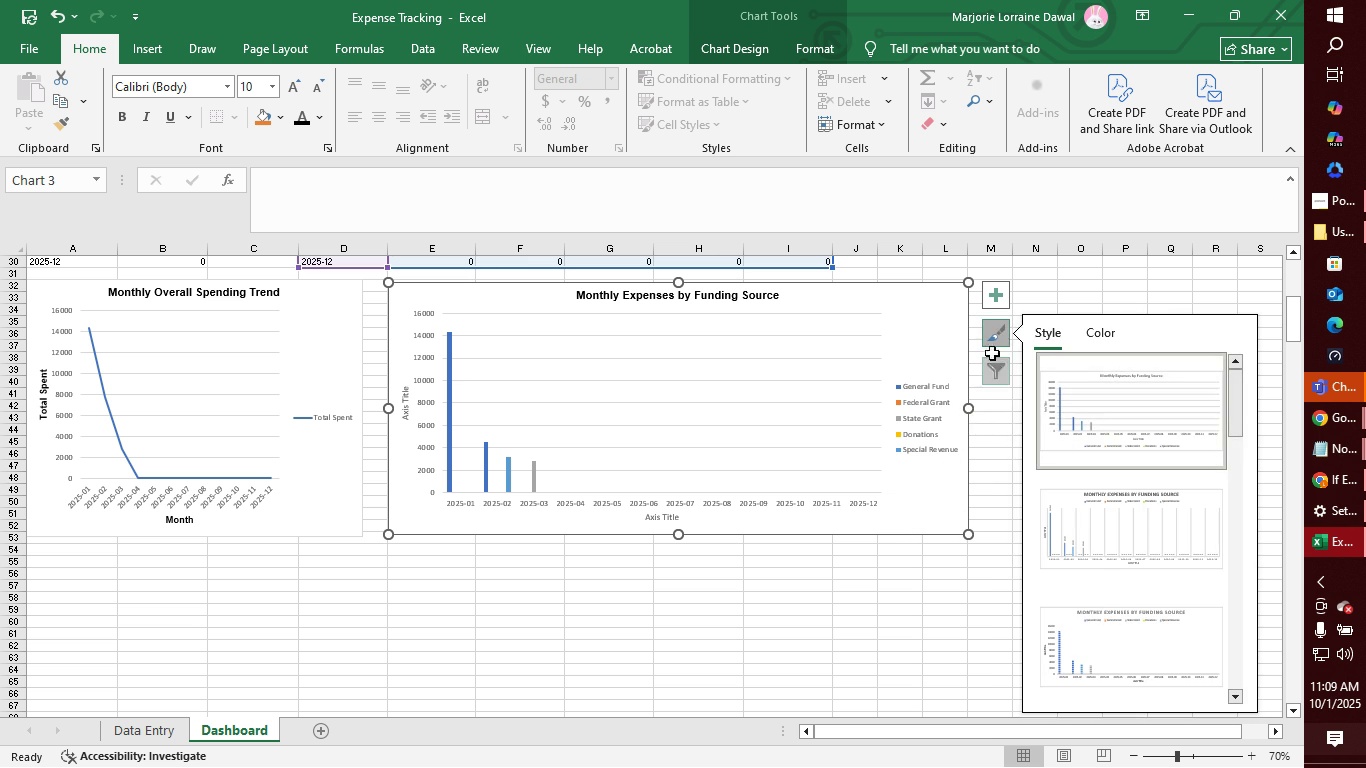 
left_click([992, 295])
 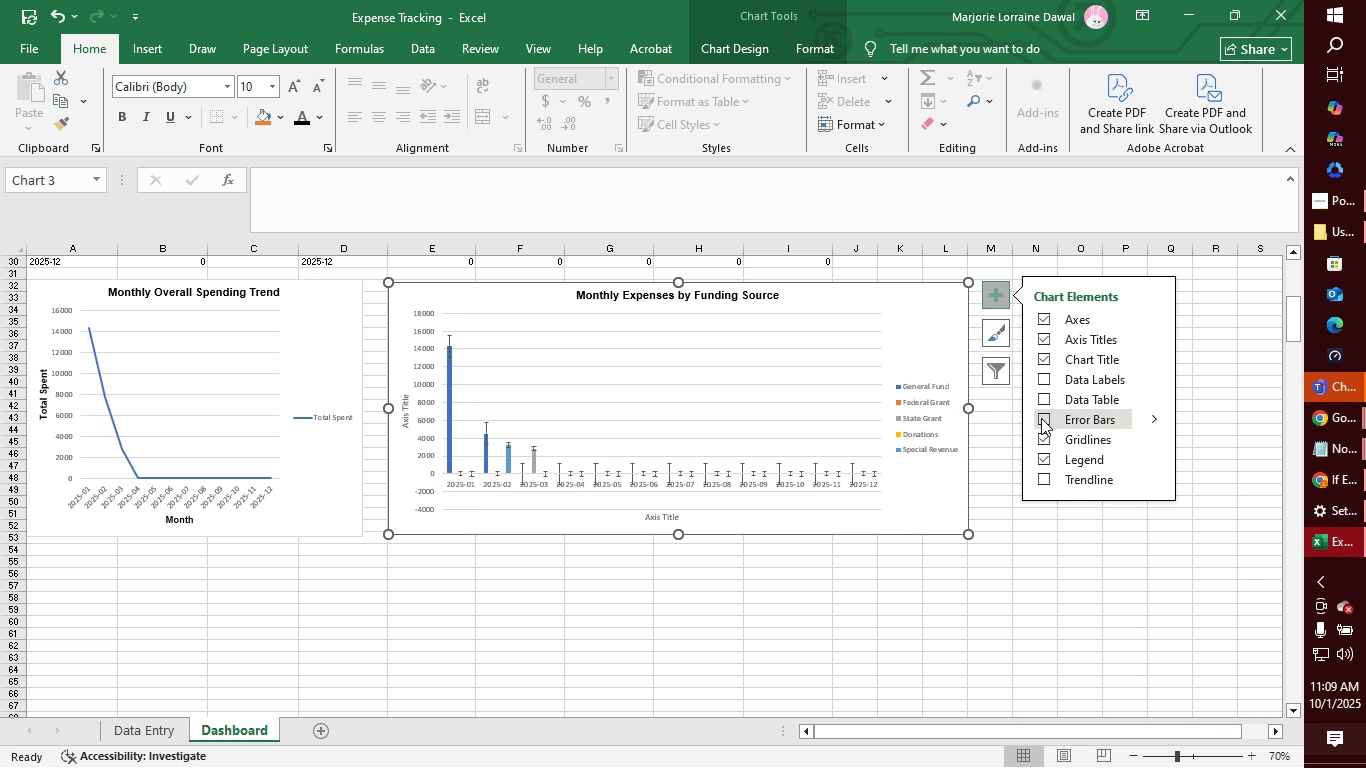 
wait(6.01)
 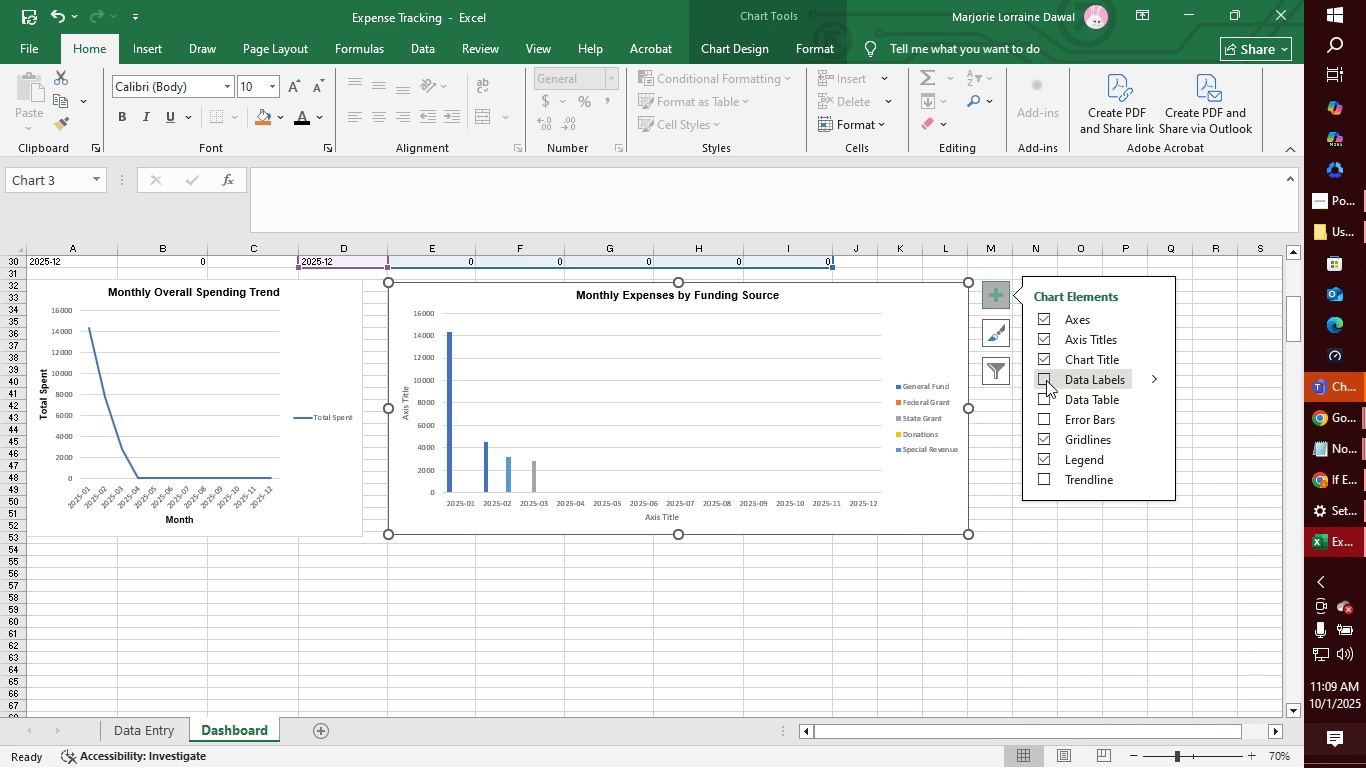 
mouse_move([1051, 439])
 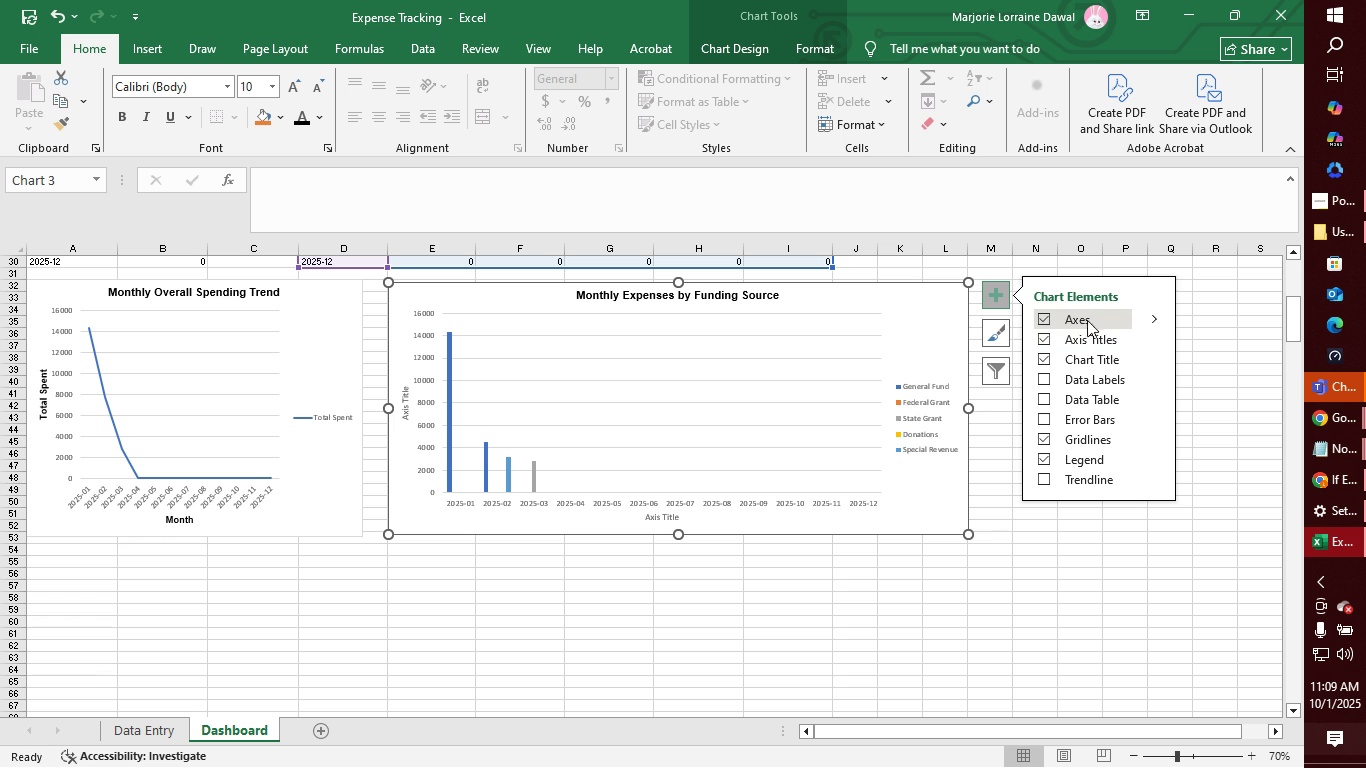 
left_click([1151, 314])
 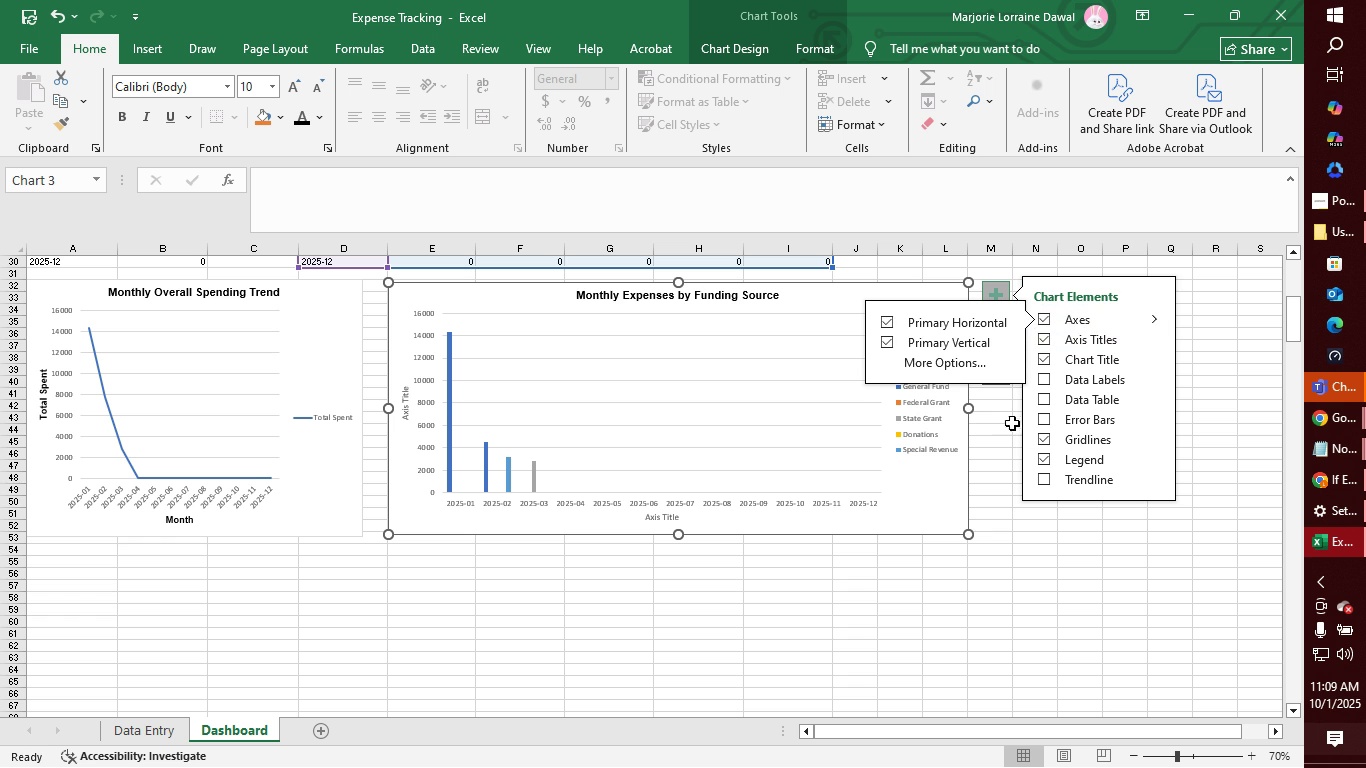 
left_click([1001, 440])
 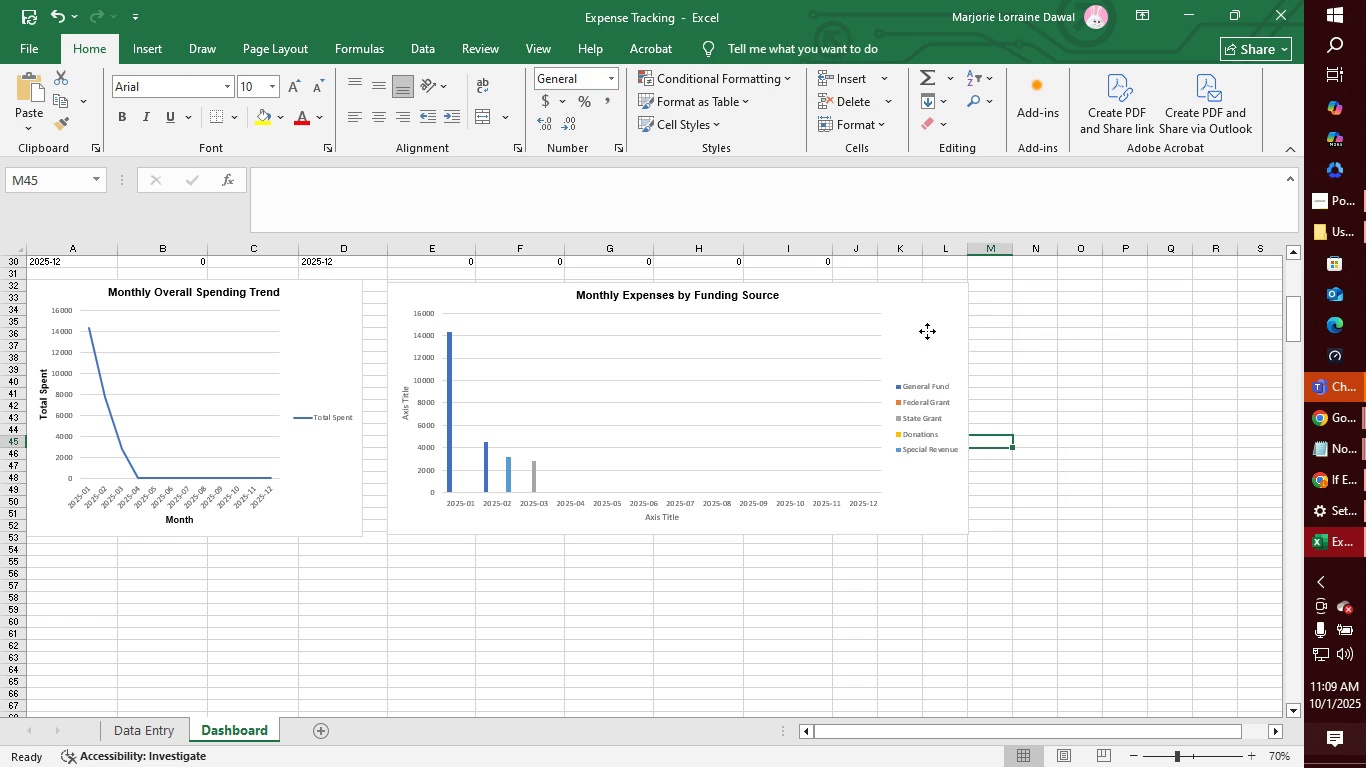 
left_click([927, 331])
 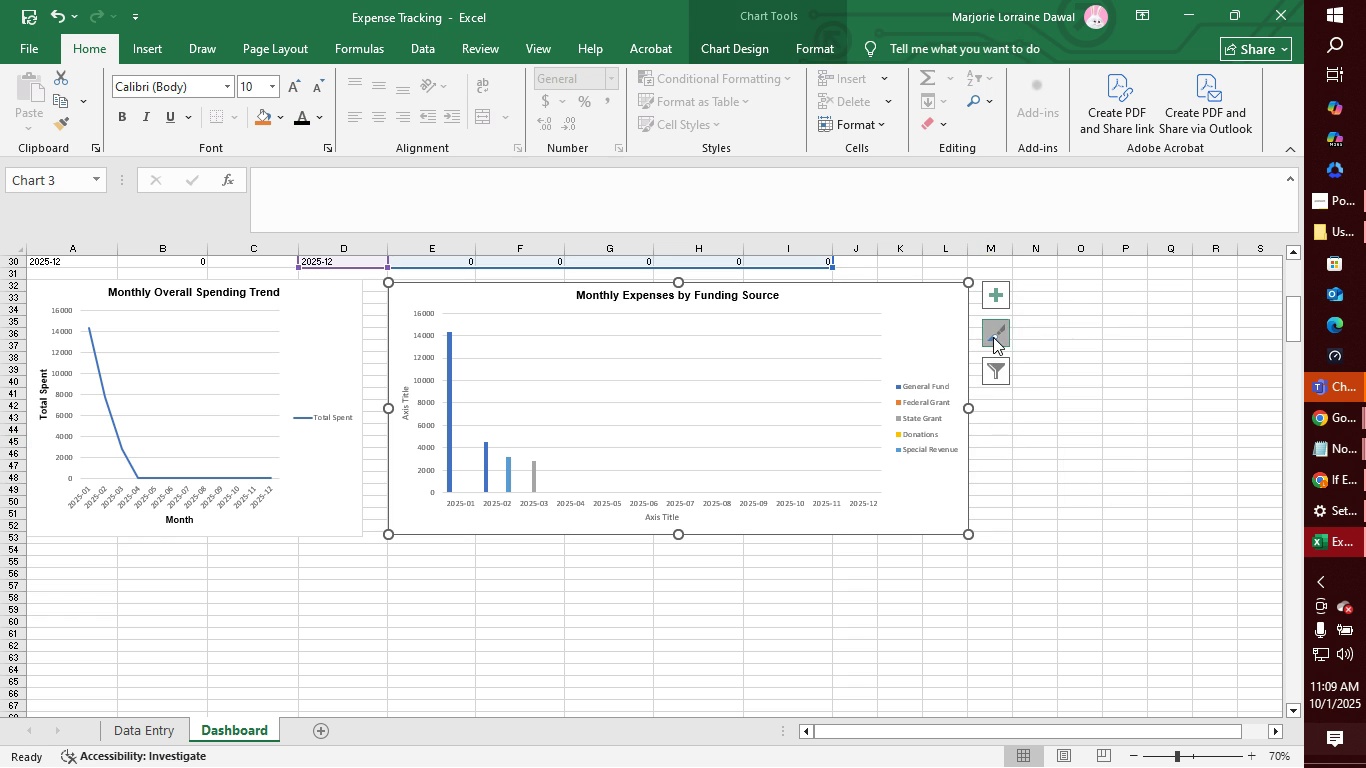 
left_click([993, 337])
 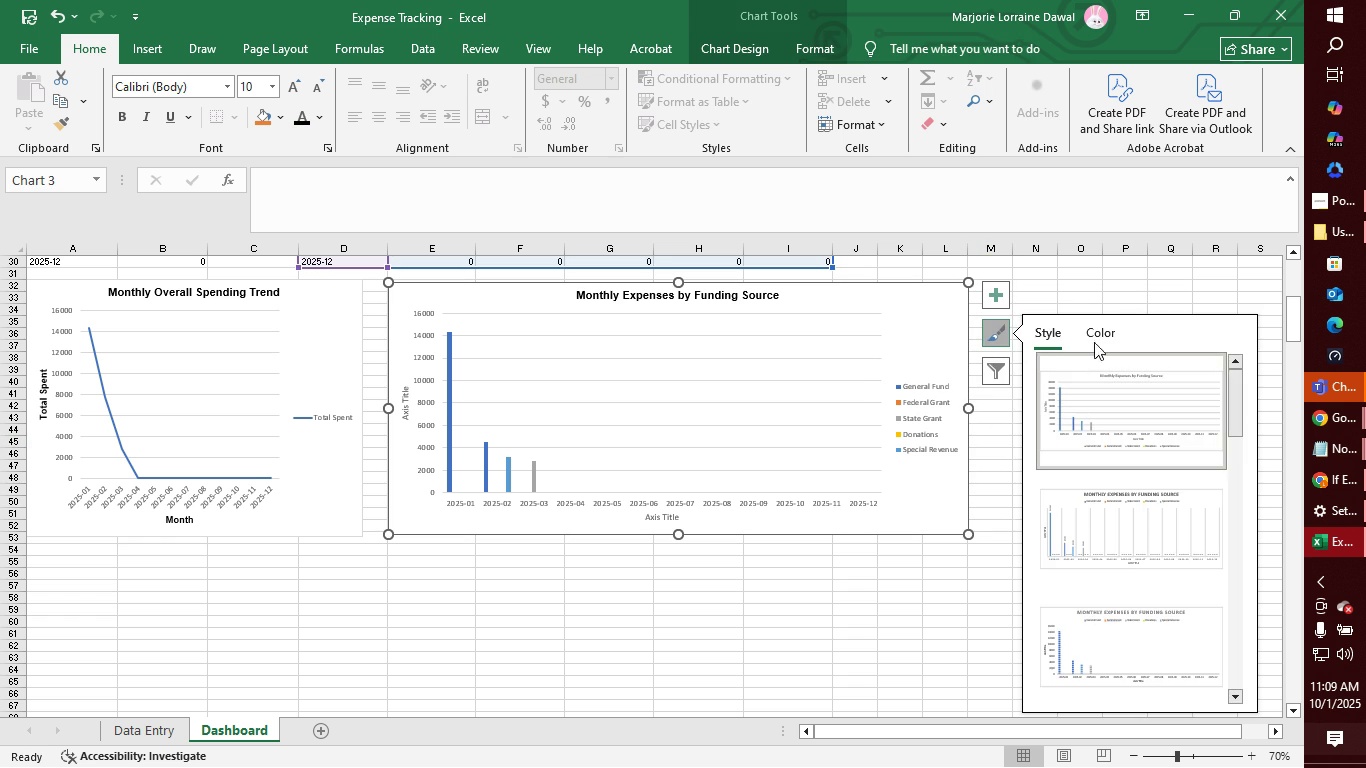 
left_click([1102, 332])
 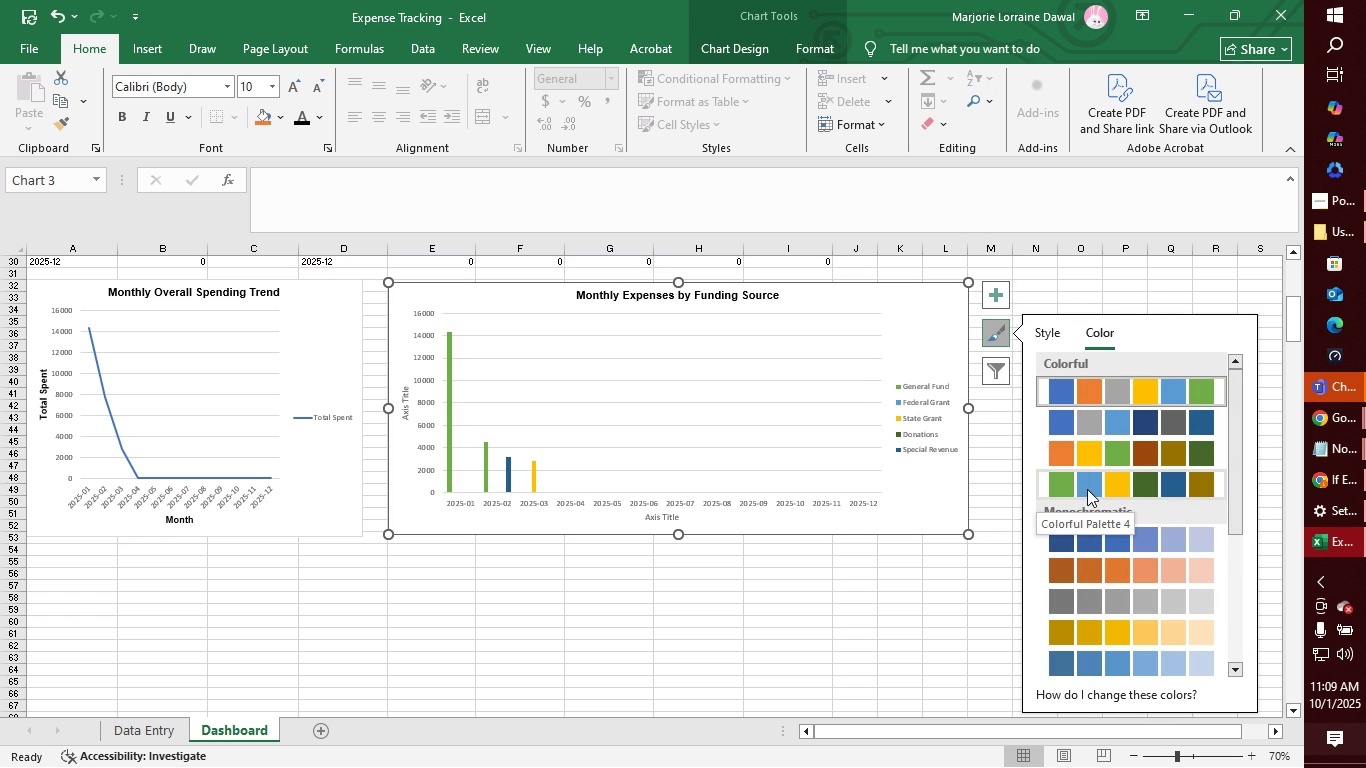 
left_click([1087, 489])
 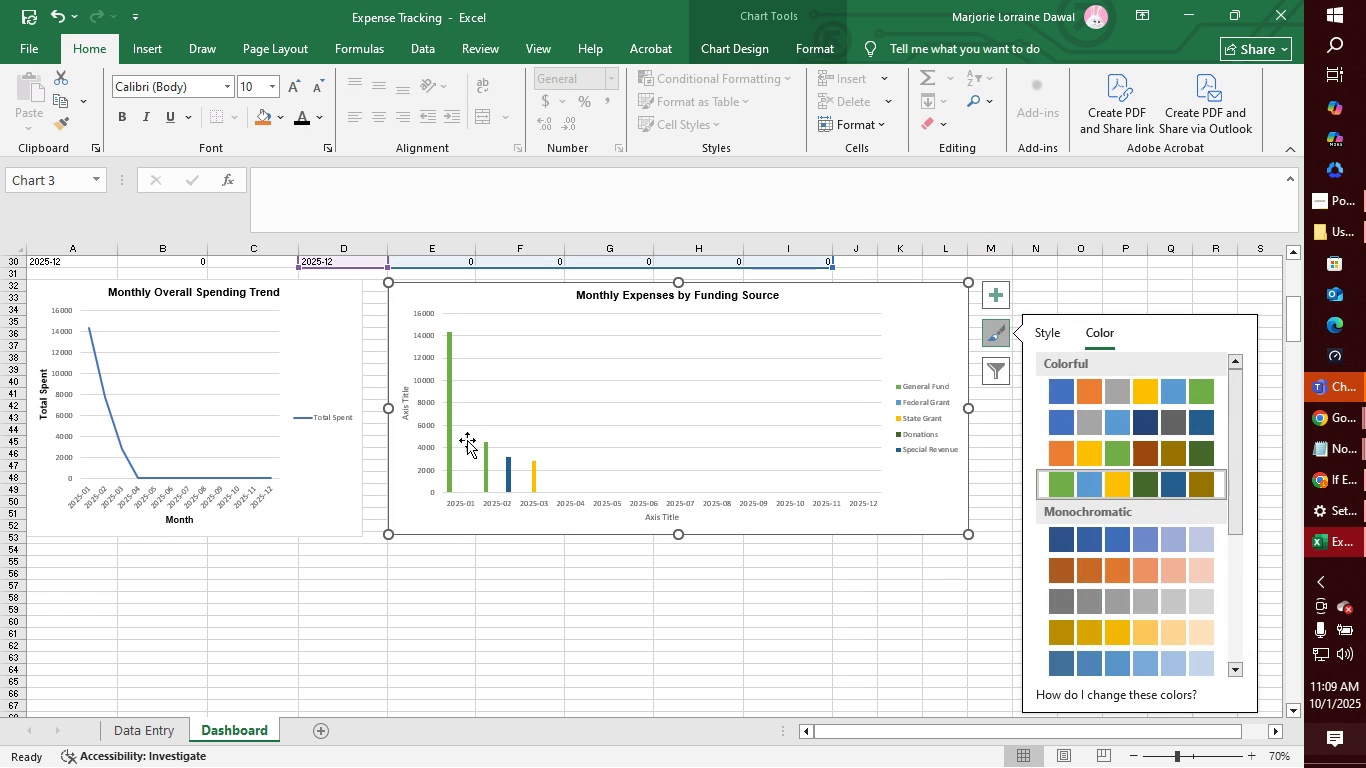 
left_click([405, 402])
 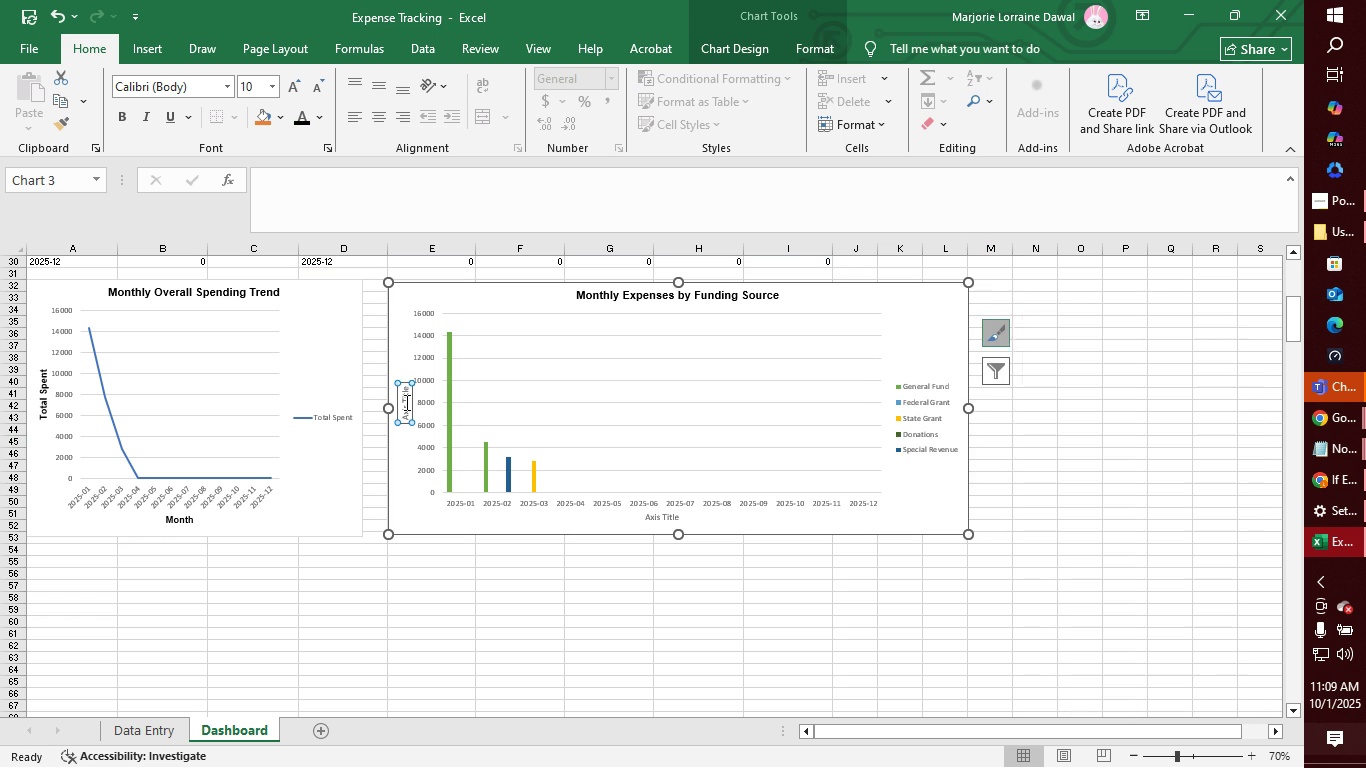 
double_click([405, 402])
 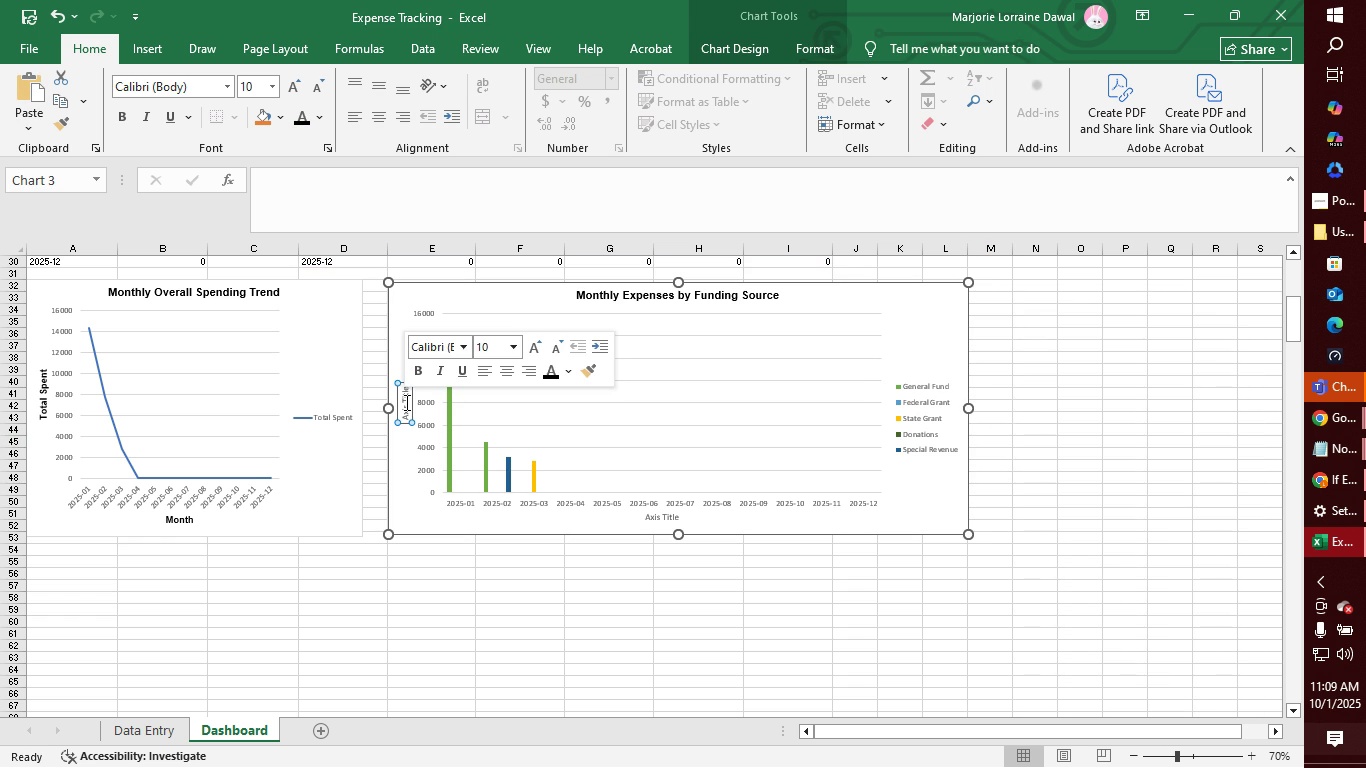 
triple_click([405, 402])
 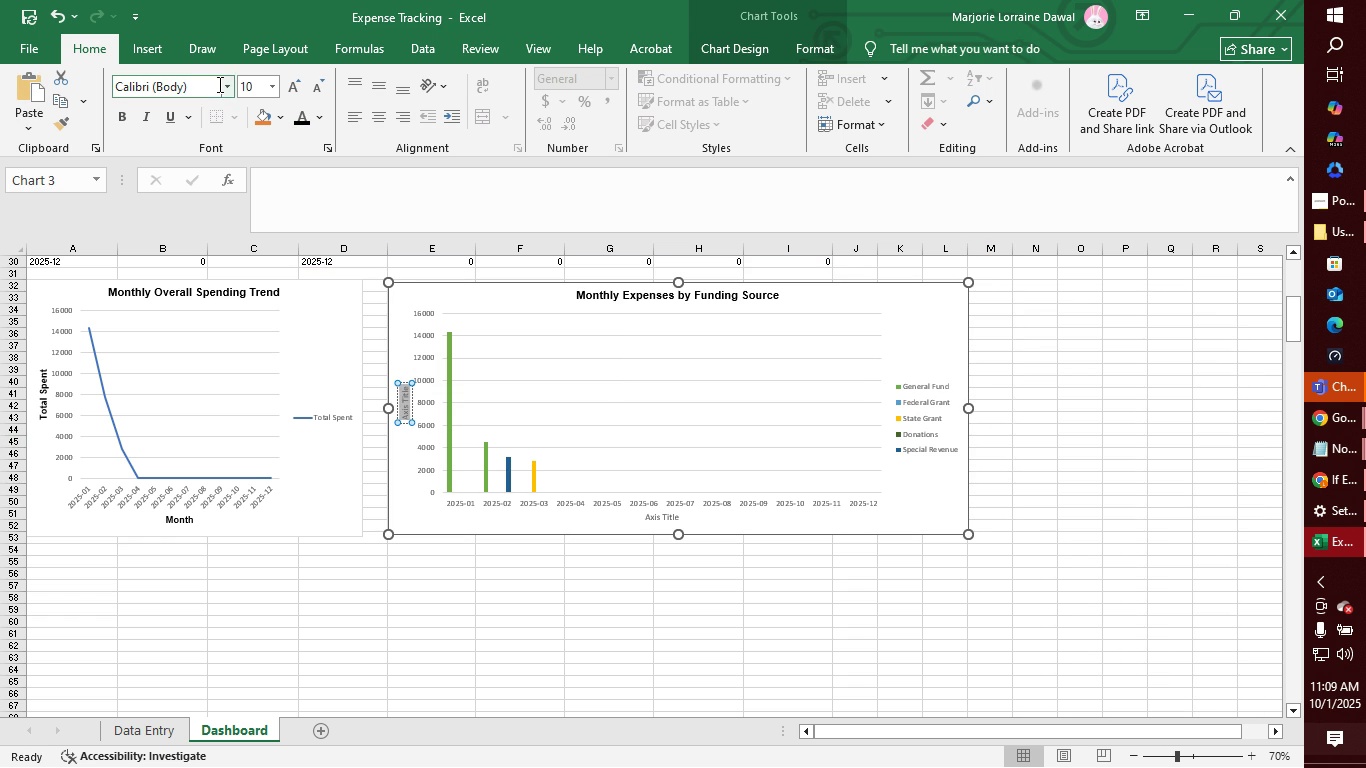 
left_click([223, 84])
 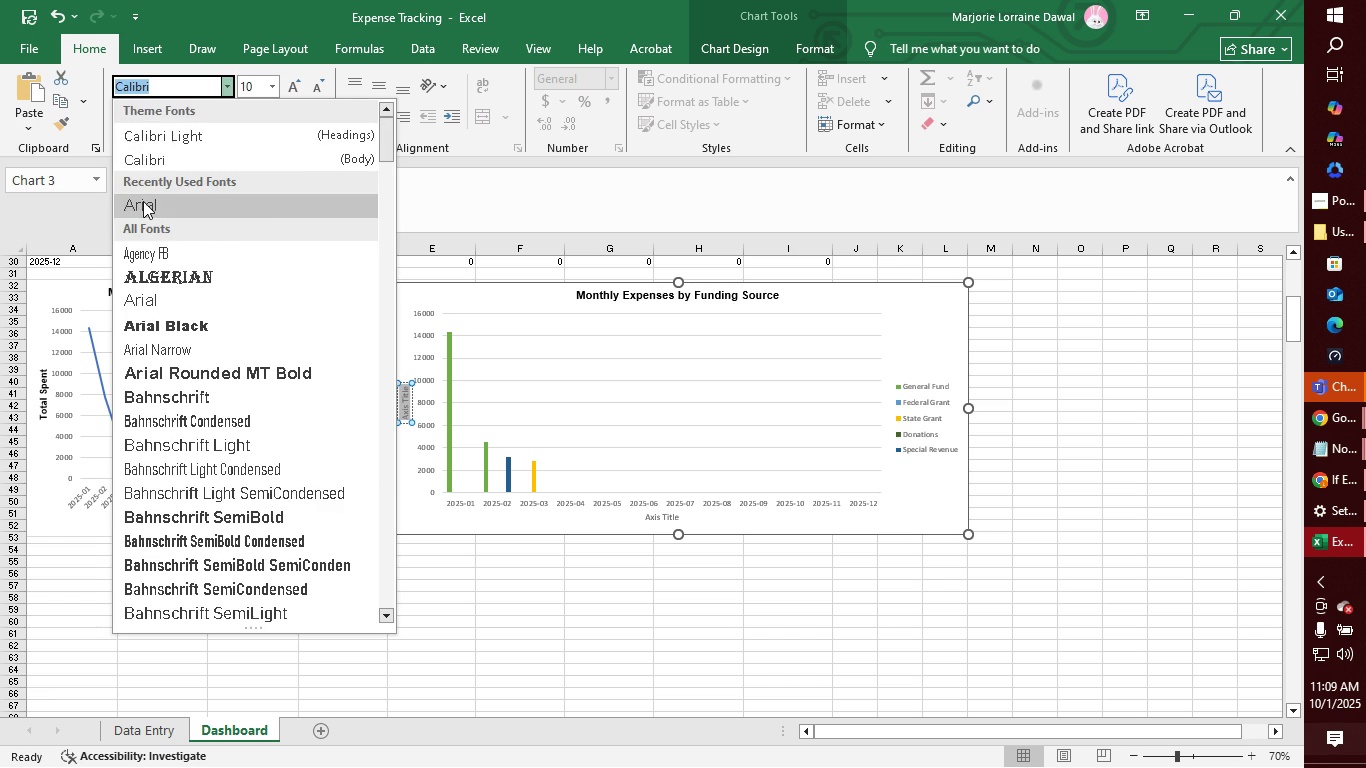 
left_click([143, 201])
 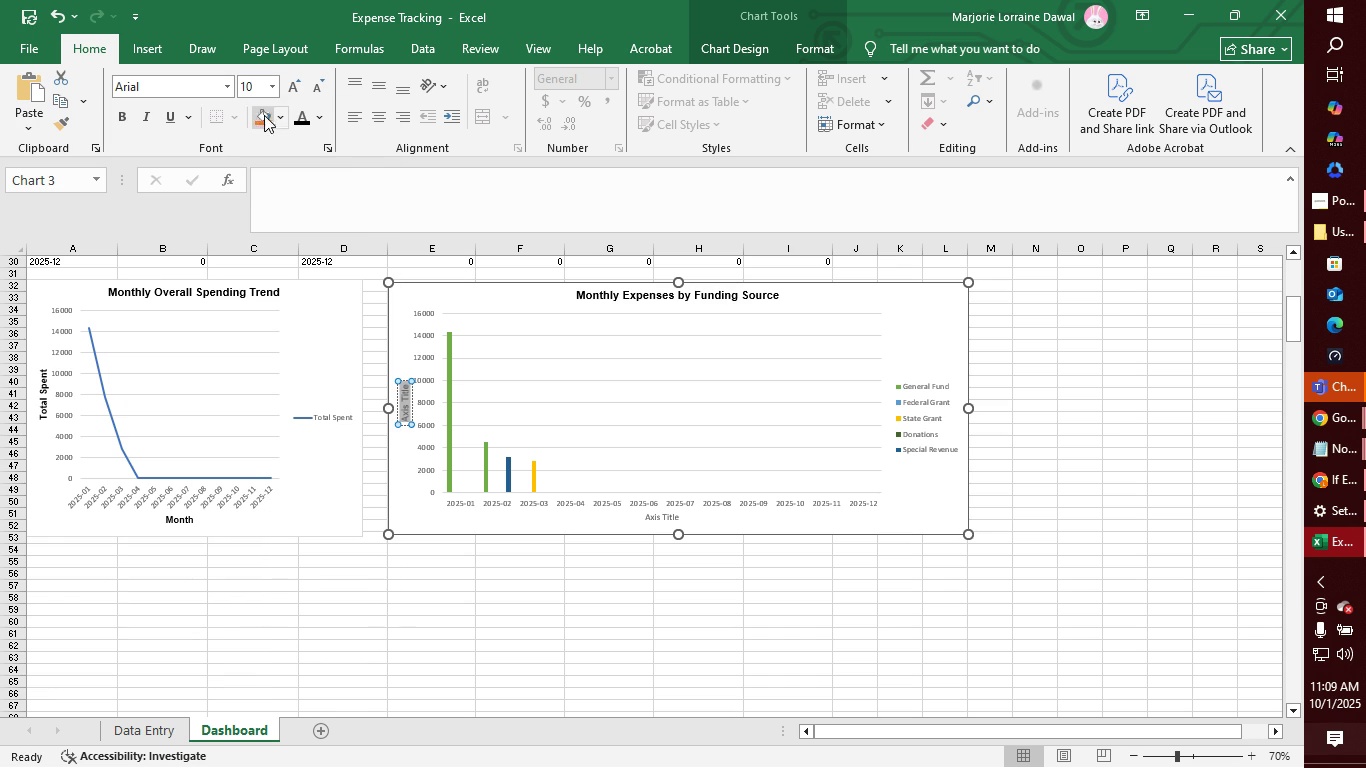 
mouse_move([243, 87])
 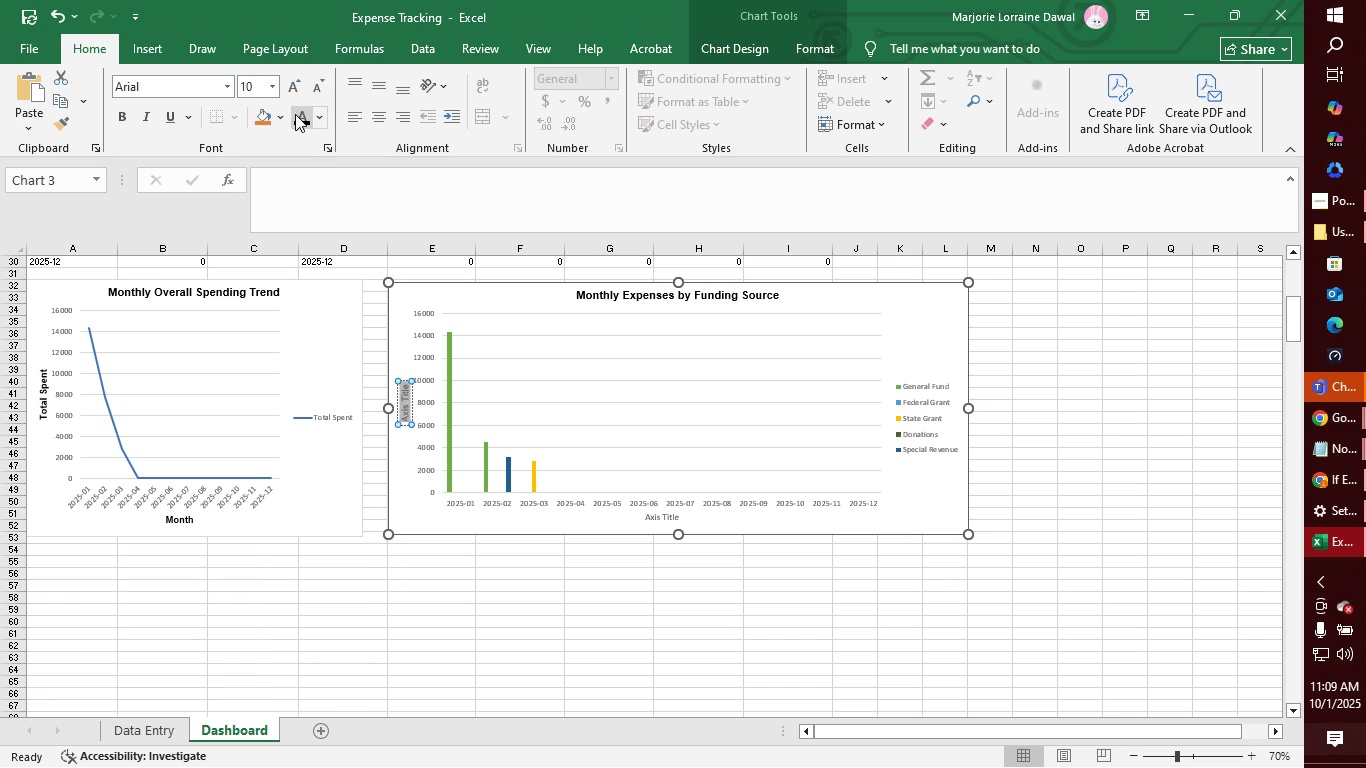 
left_click([295, 114])
 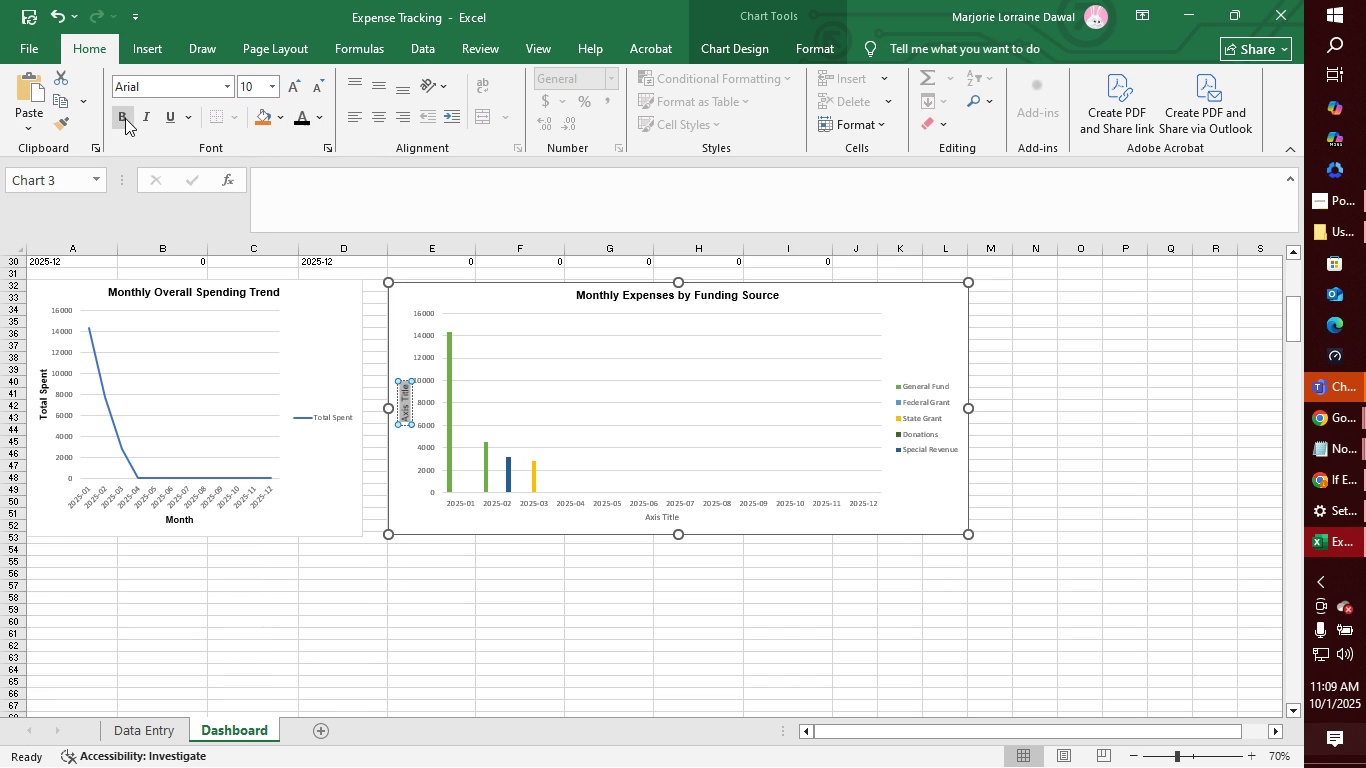 
left_click([124, 118])